 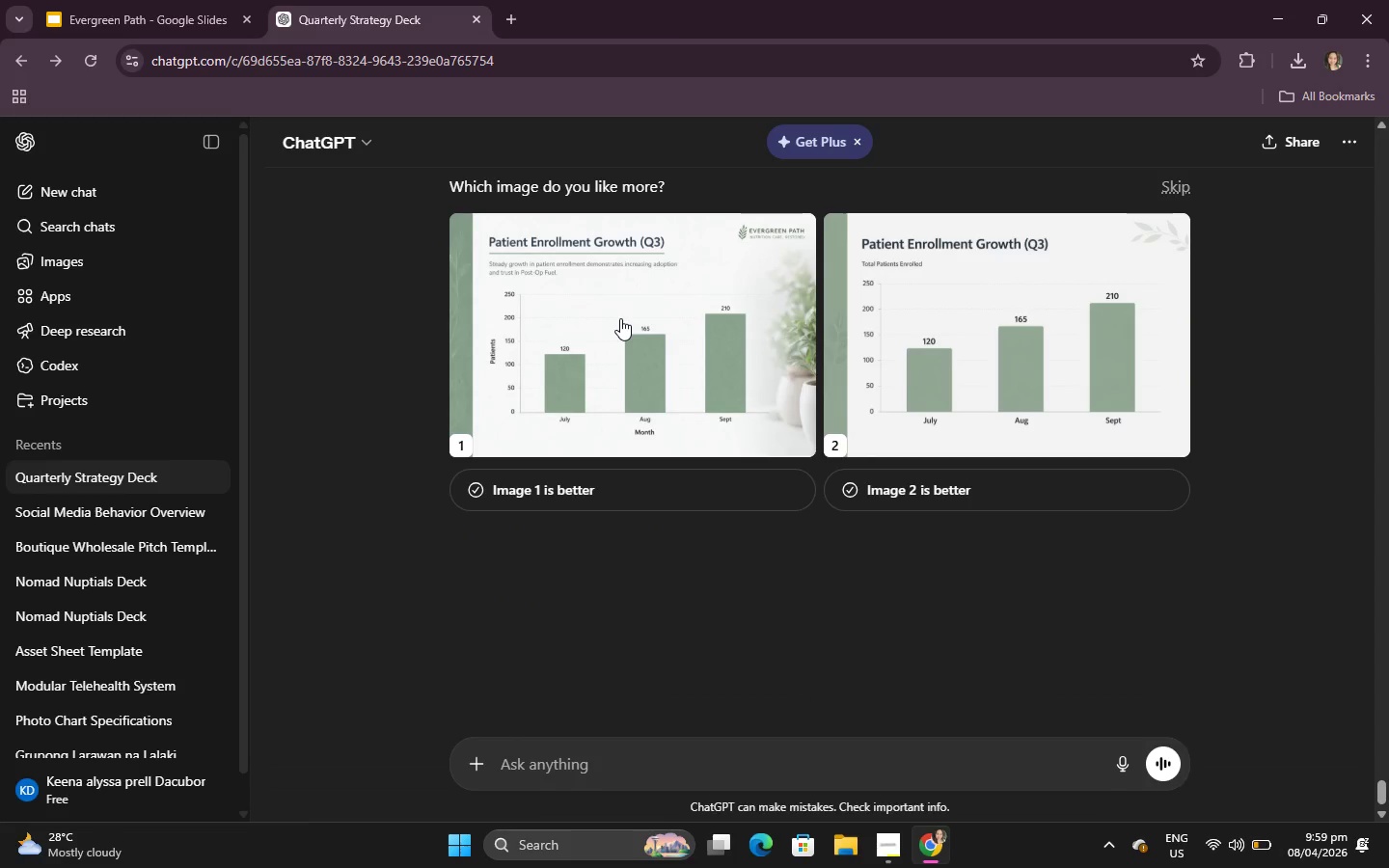 
left_click([656, 329])
 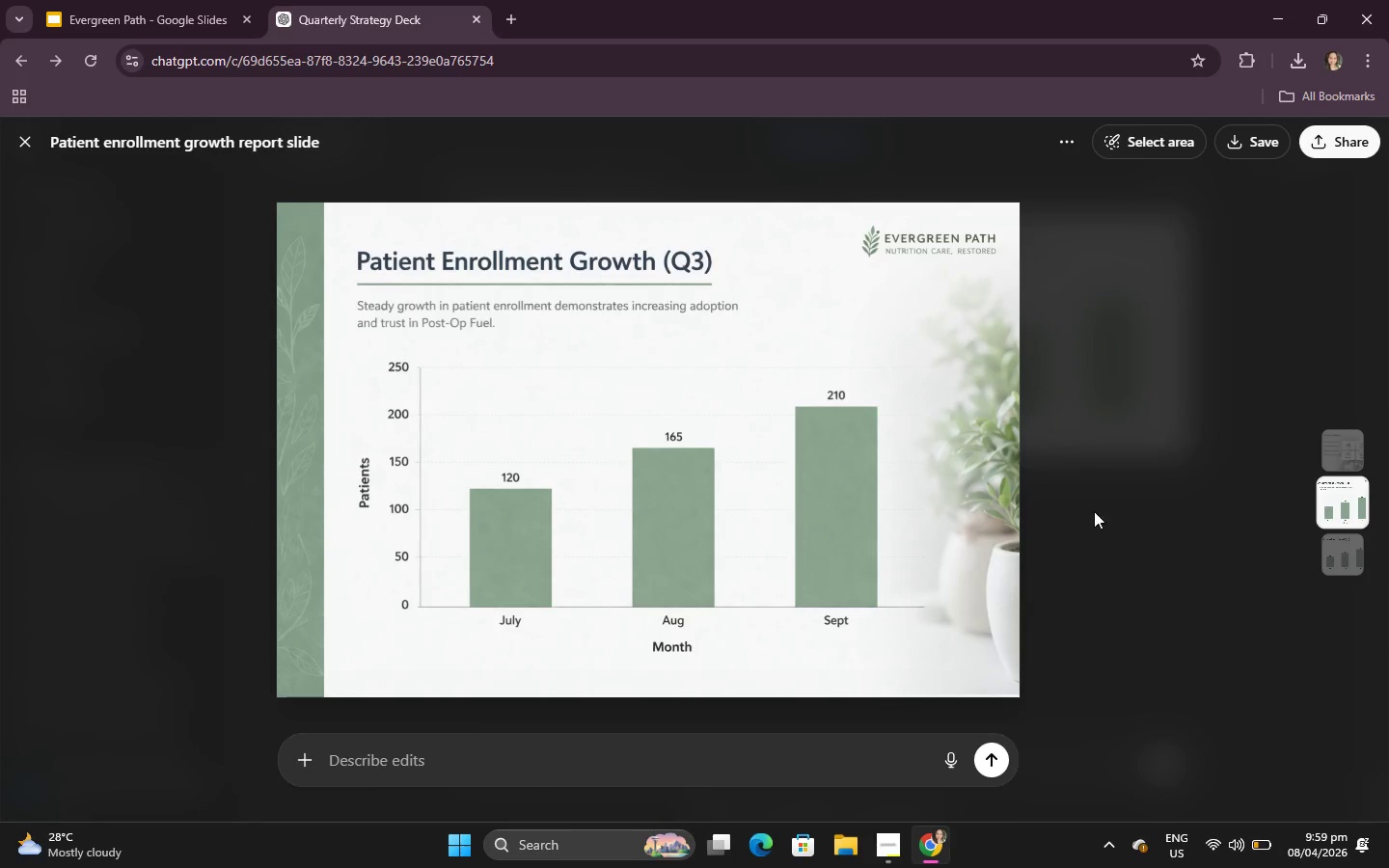 
right_click([750, 376])
 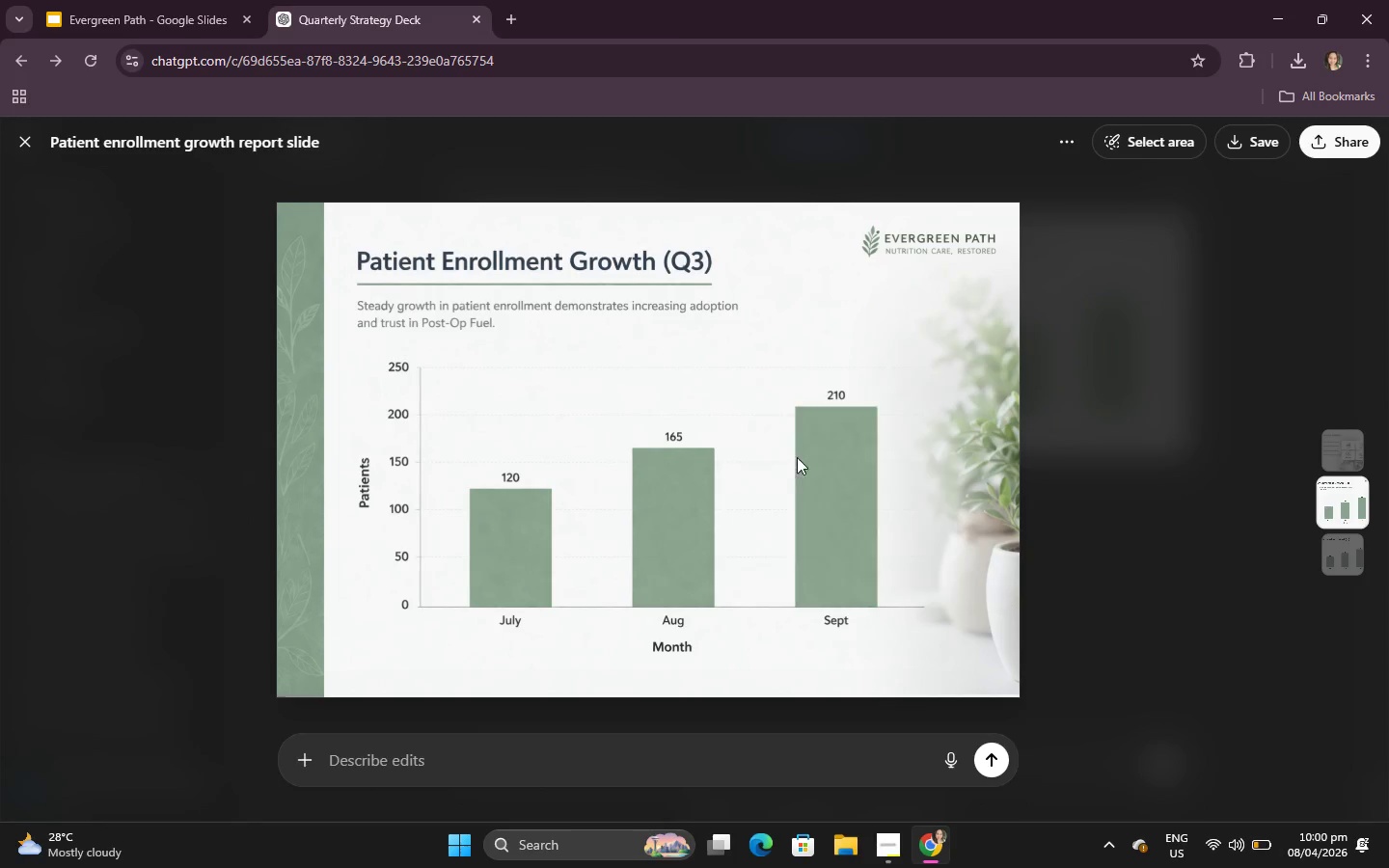 
double_click([108, 0])
 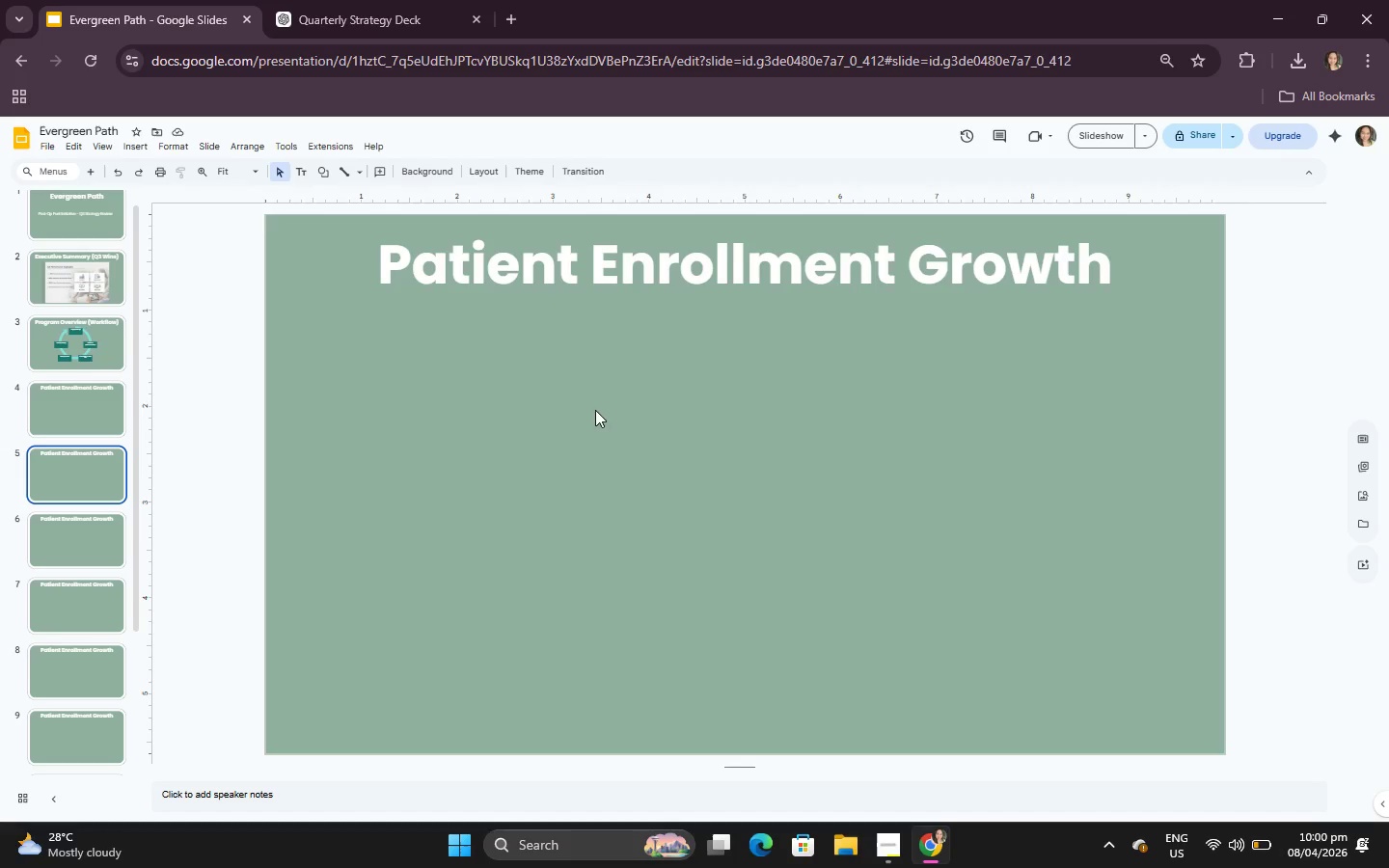 
key(Control+V)
 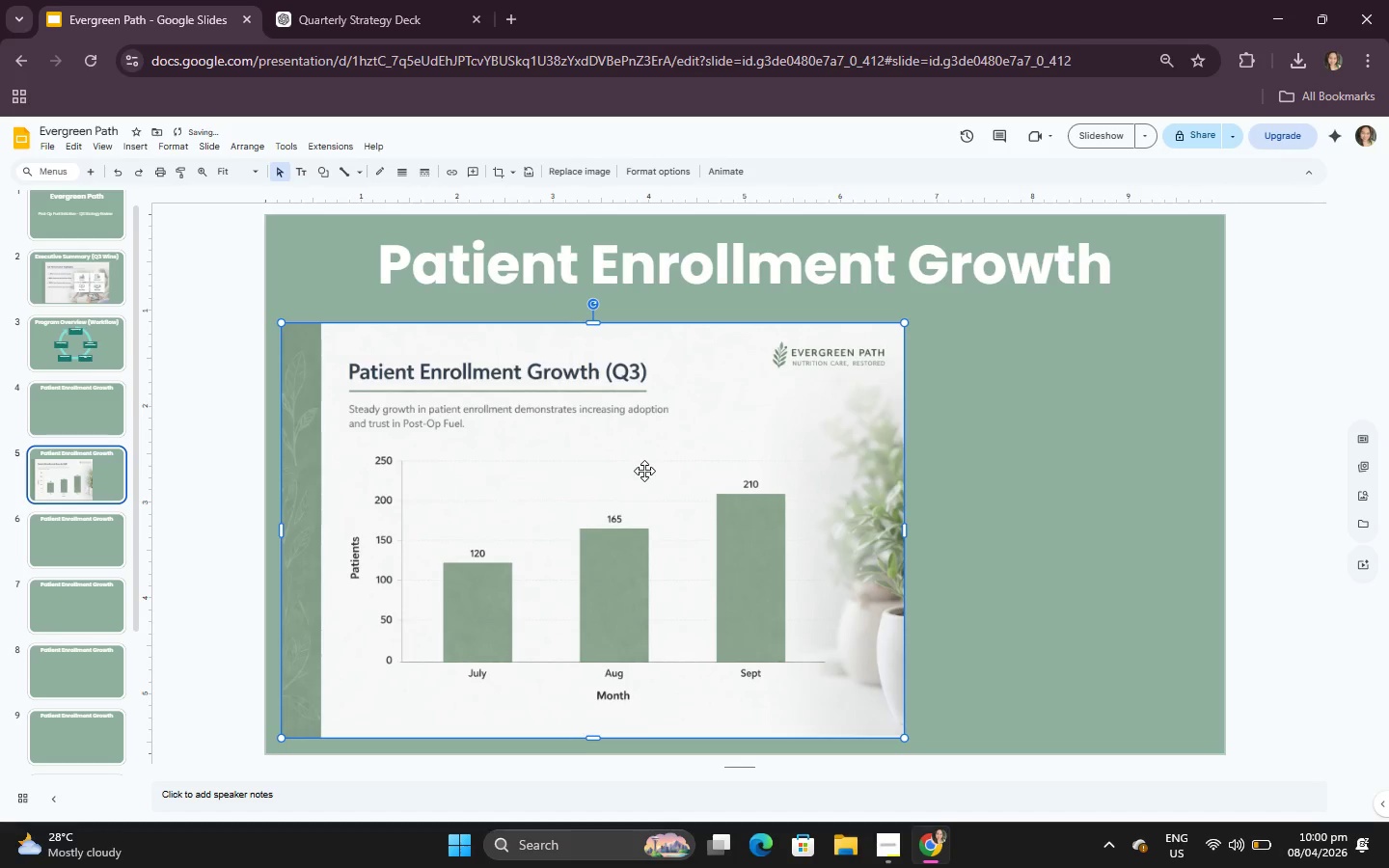 
left_click_drag(start_coordinate=[645, 470], to_coordinate=[800, 439])
 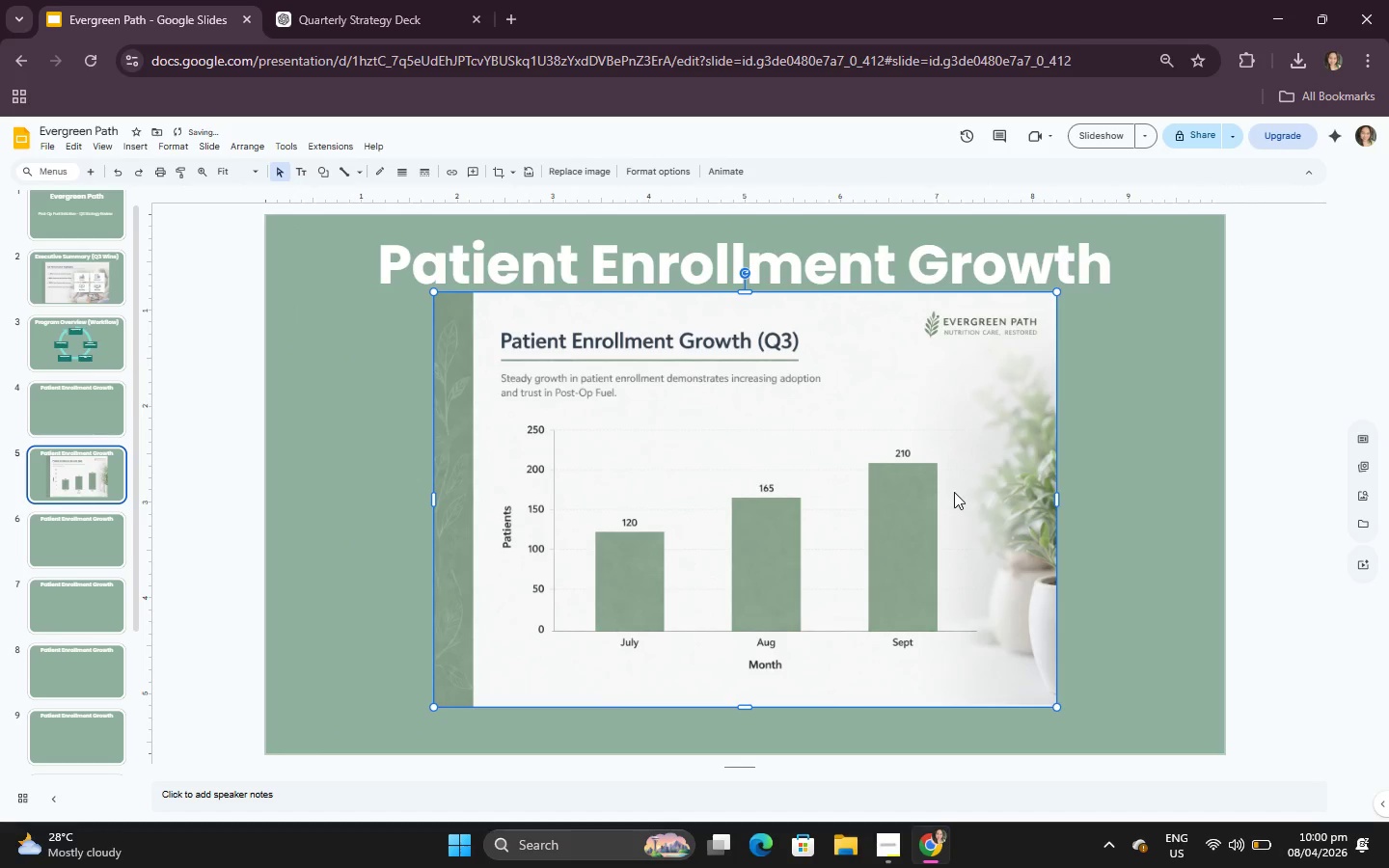 
left_click_drag(start_coordinate=[952, 492], to_coordinate=[952, 510])
 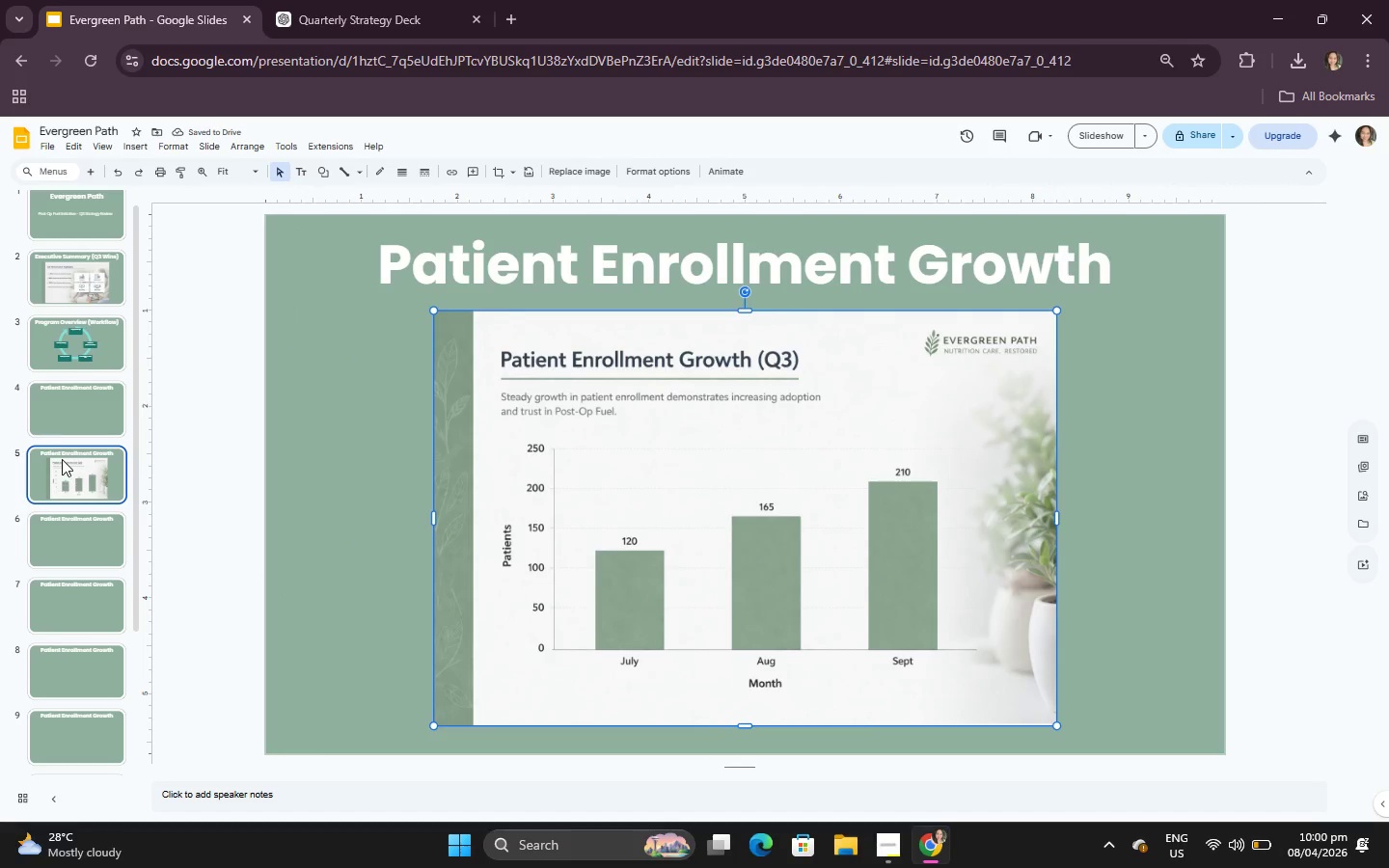 
left_click_drag(start_coordinate=[59, 455], to_coordinate=[57, 397])
 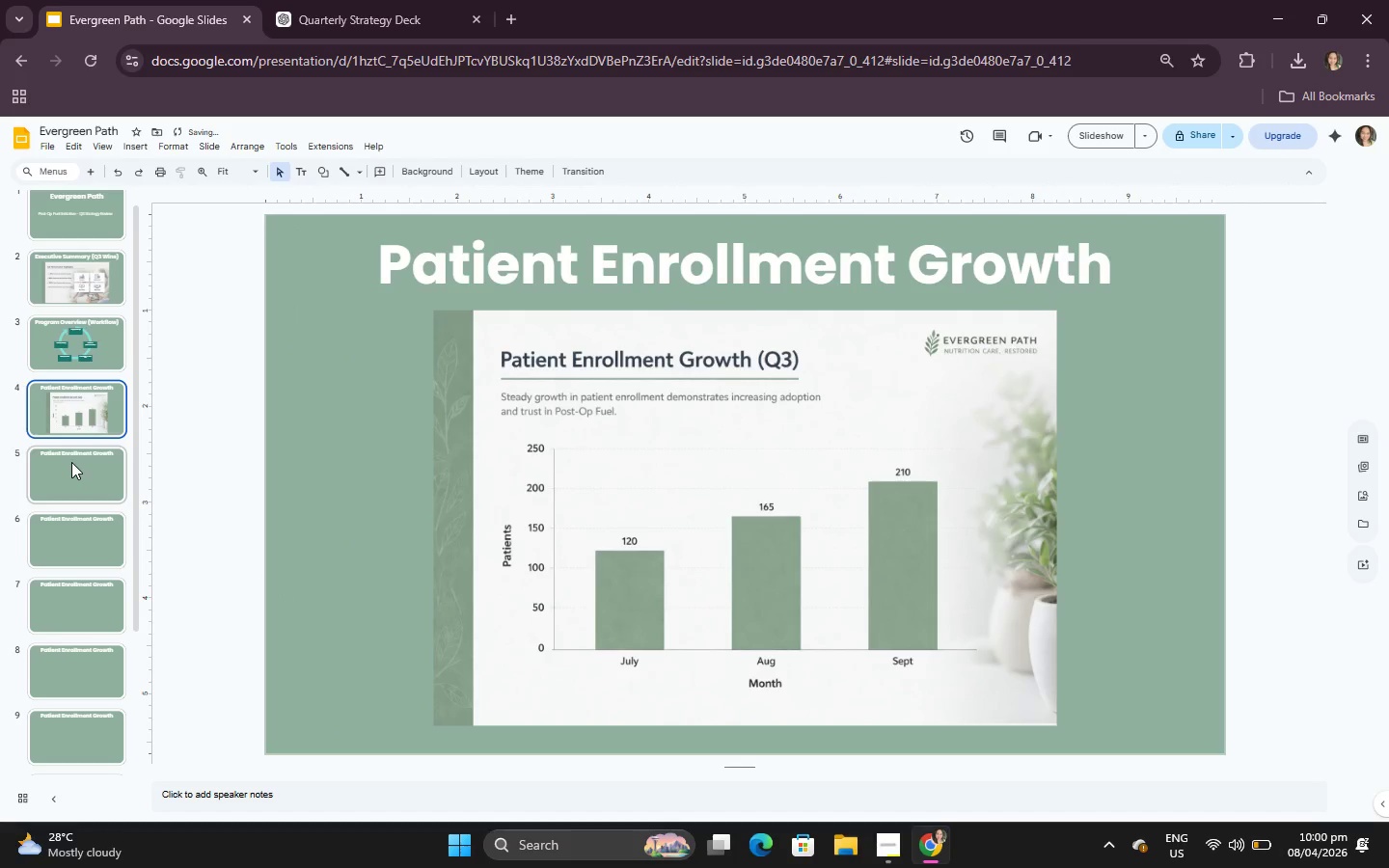 
left_click([71, 462])
 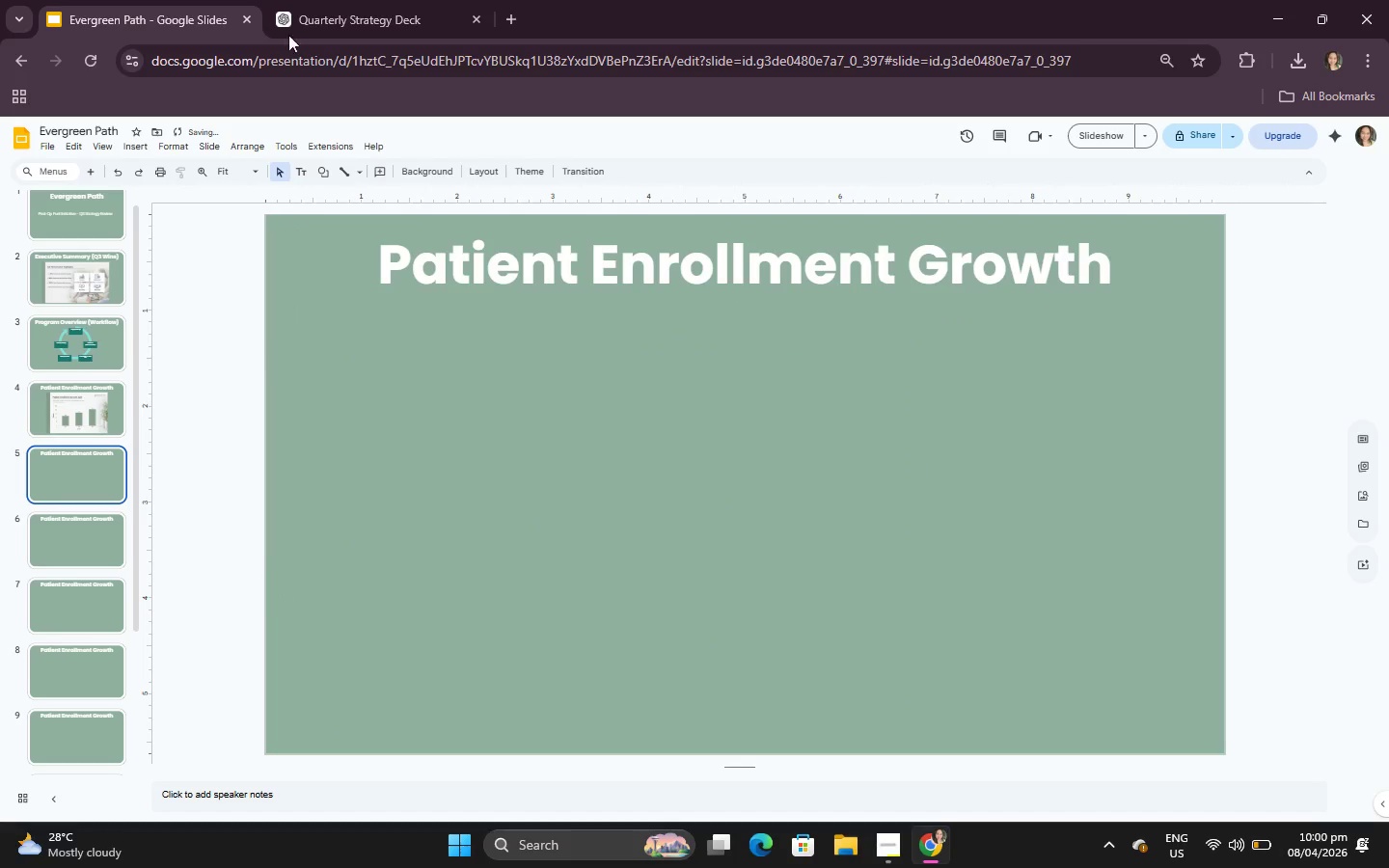 
left_click([321, 0])
 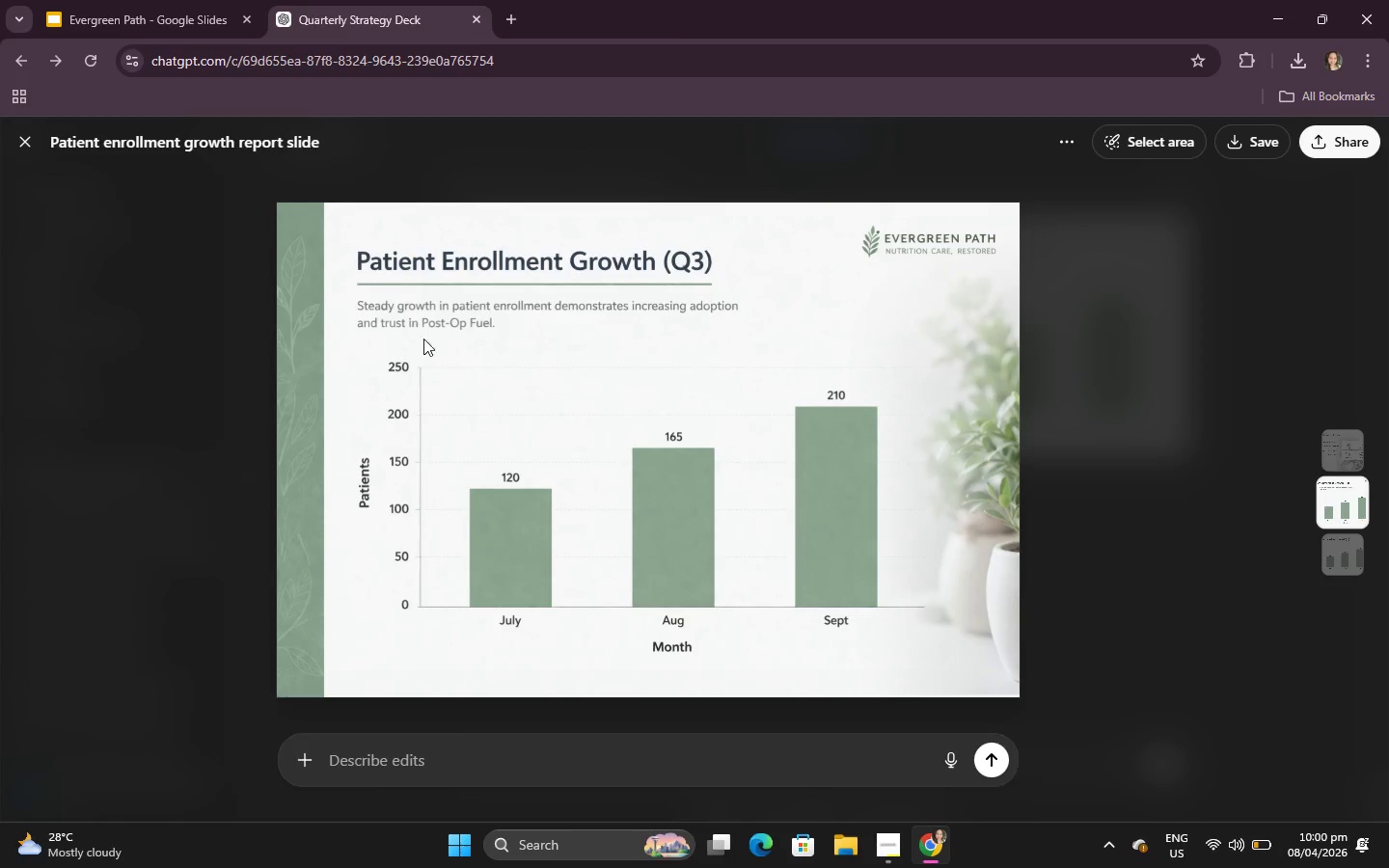 
left_click([182, 394])
 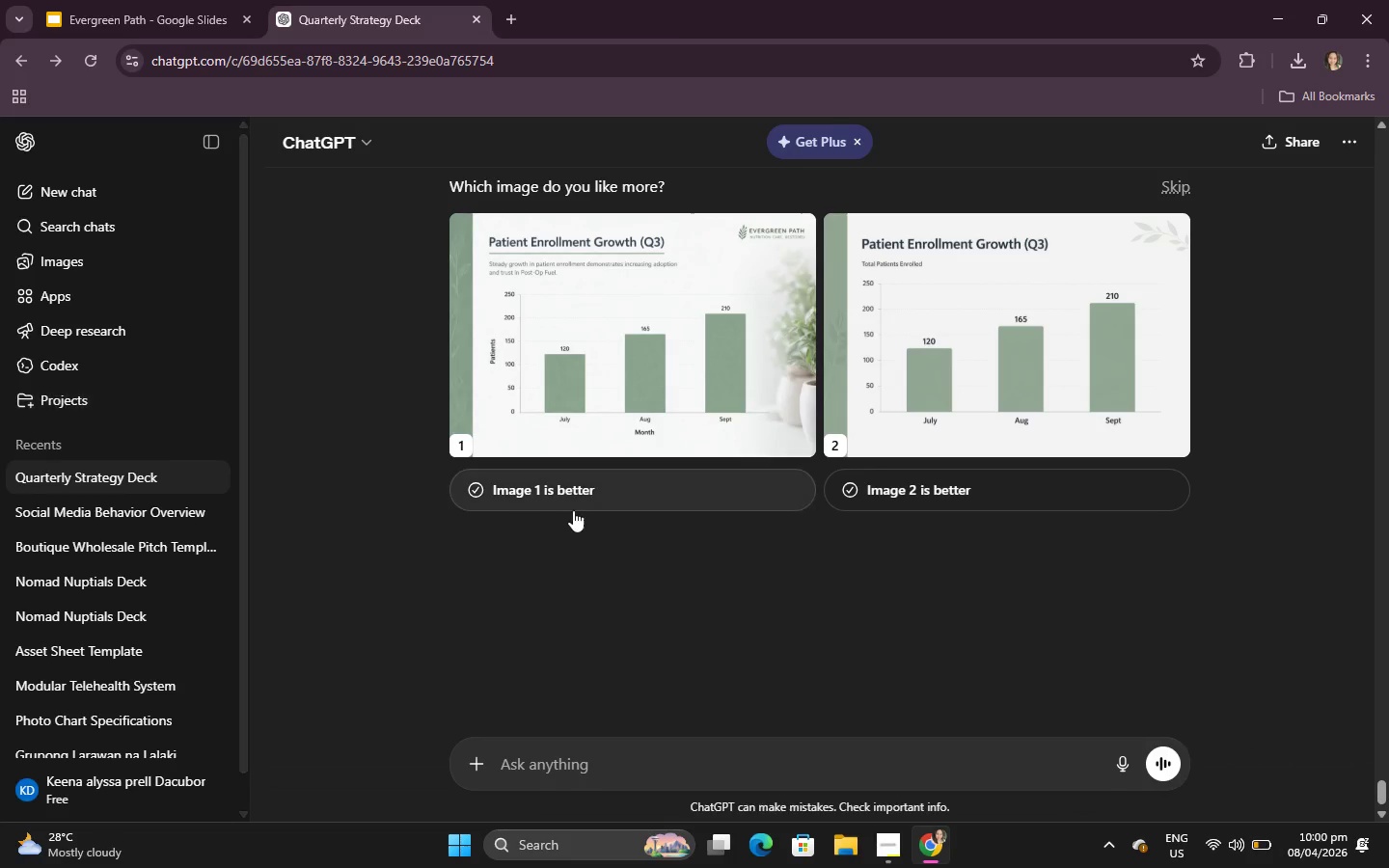 
scroll: coordinate [583, 502], scroll_direction: up, amount: 47.0
 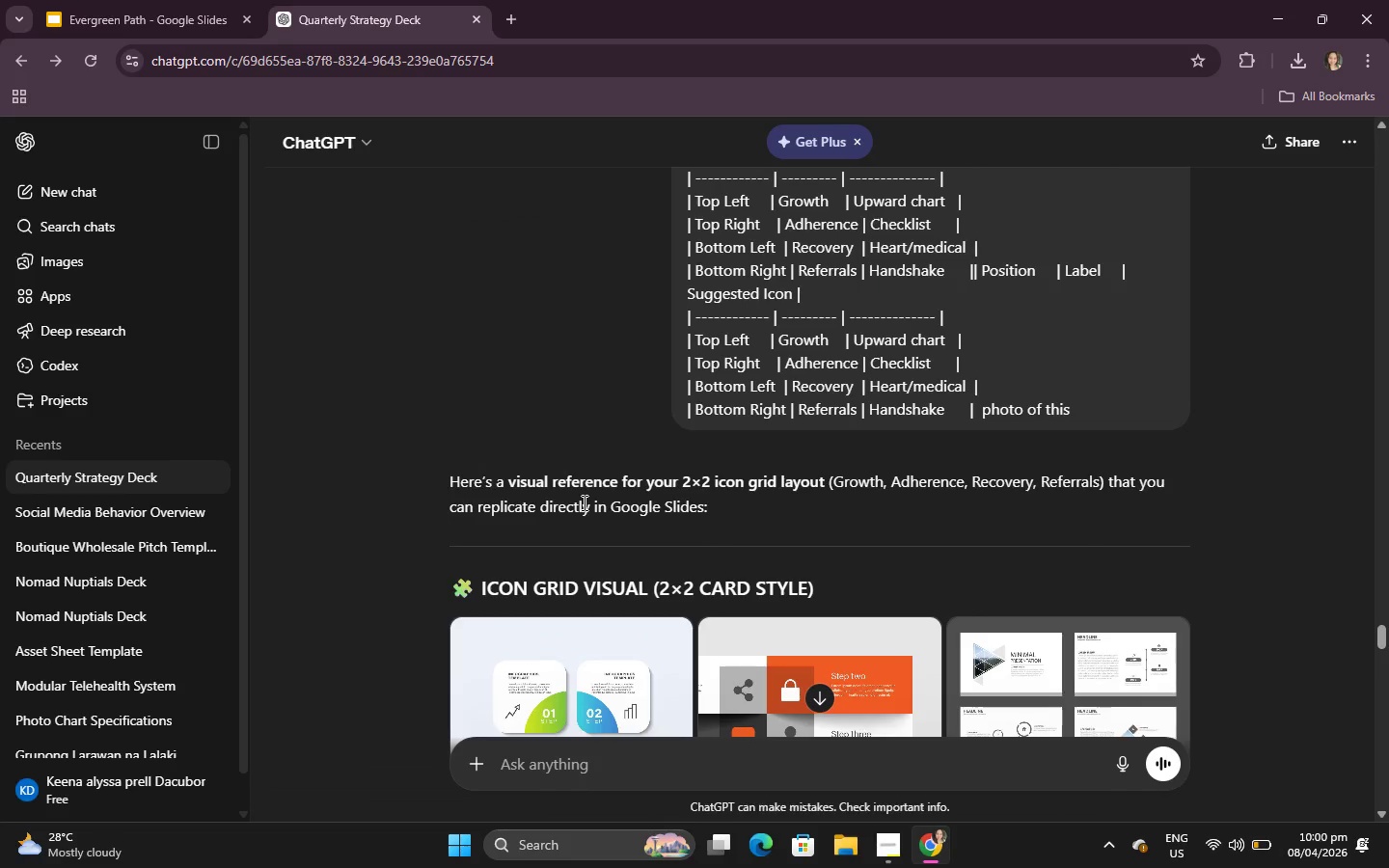 
wait(7.19)
 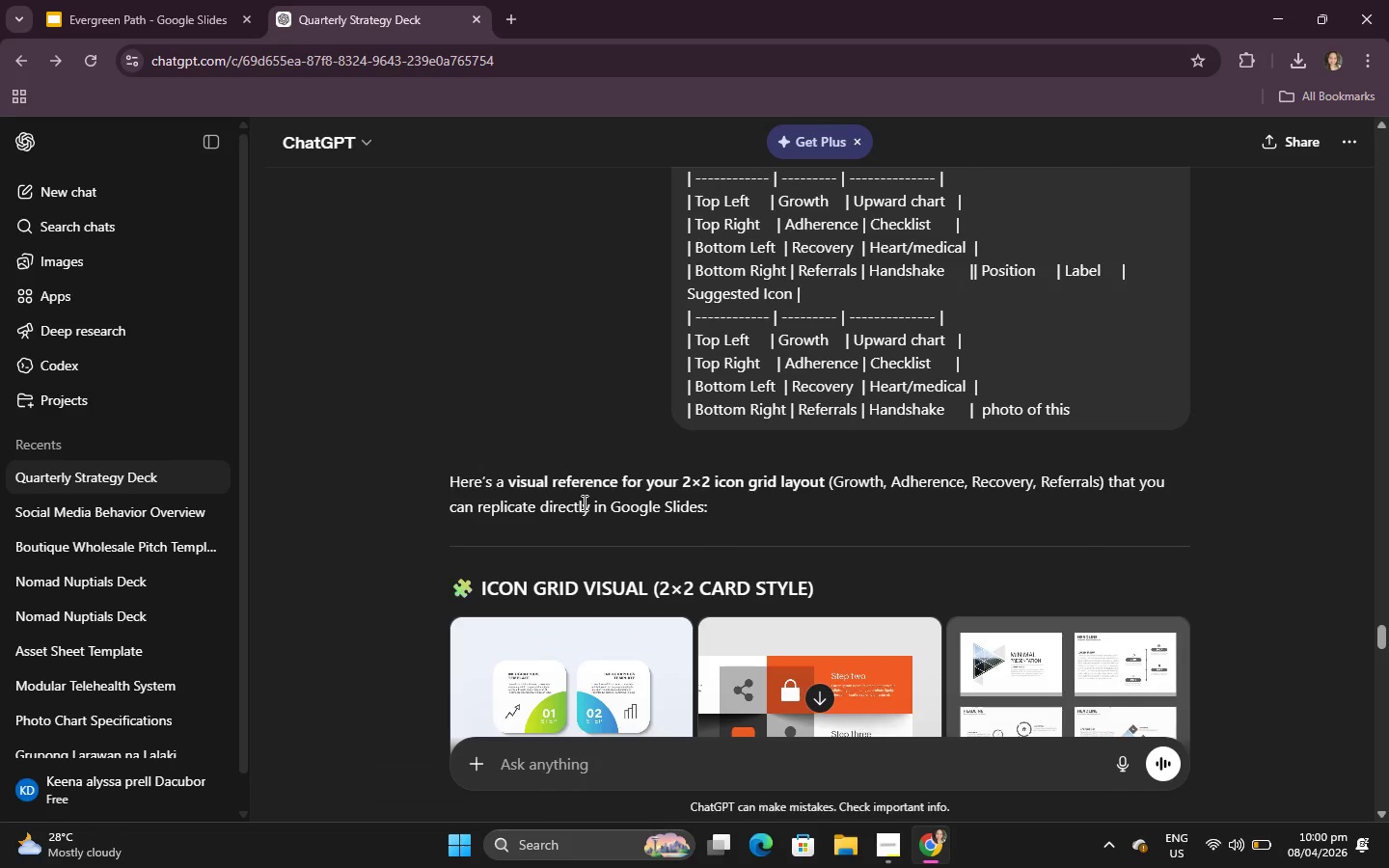 
scroll: coordinate [540, 525], scroll_direction: up, amount: 51.0
 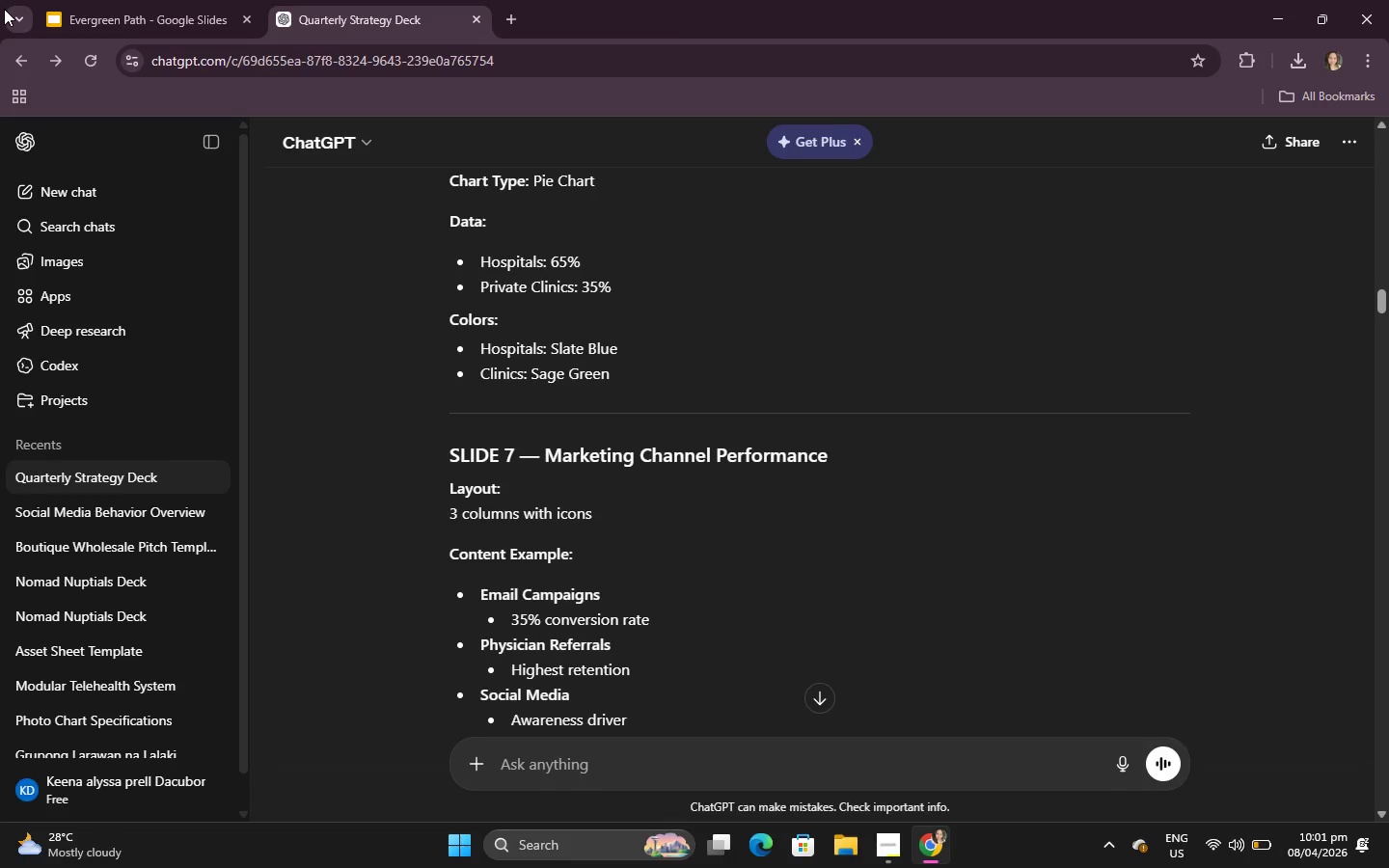 
wait(46.92)
 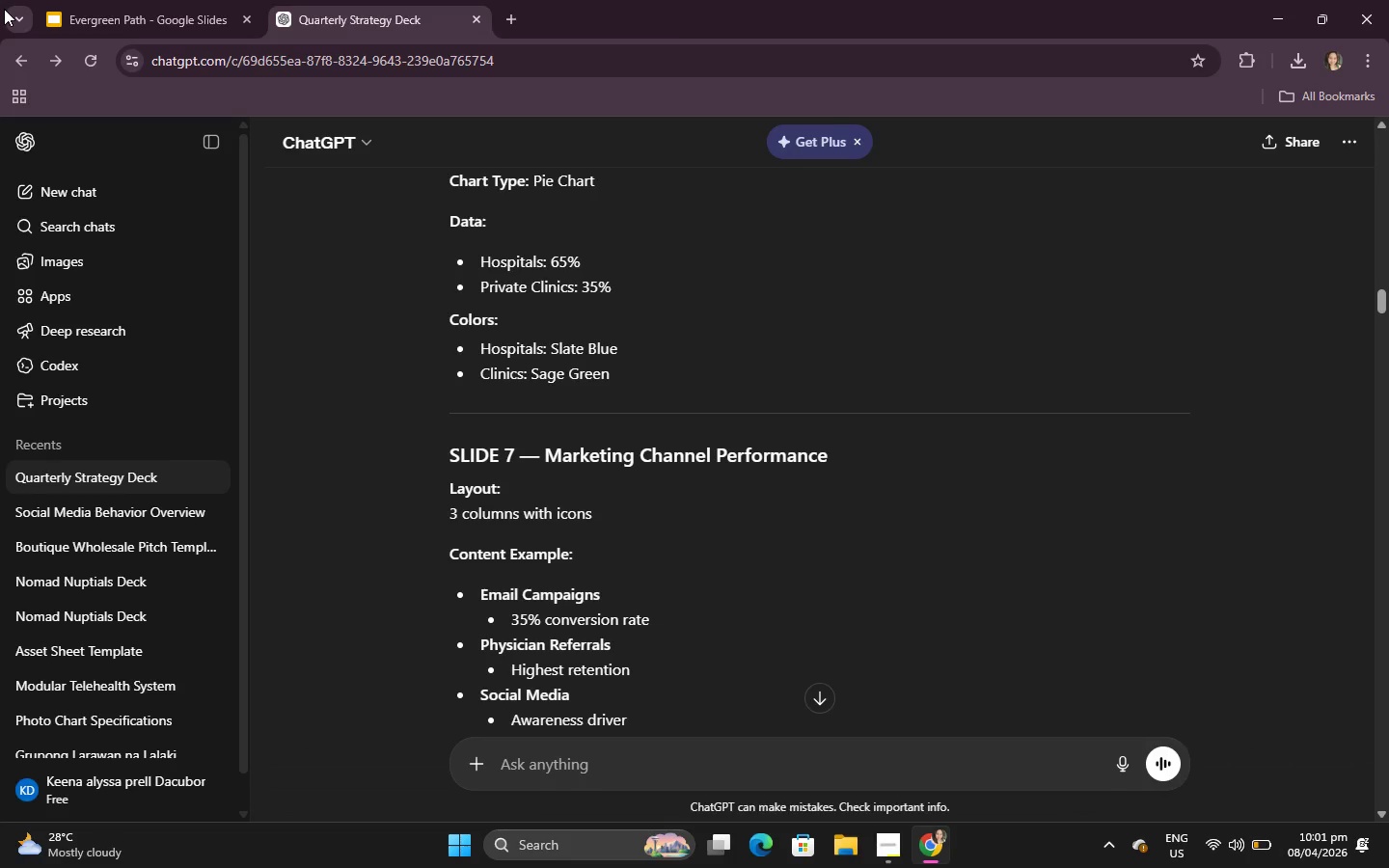 
right_click([4, 9])
 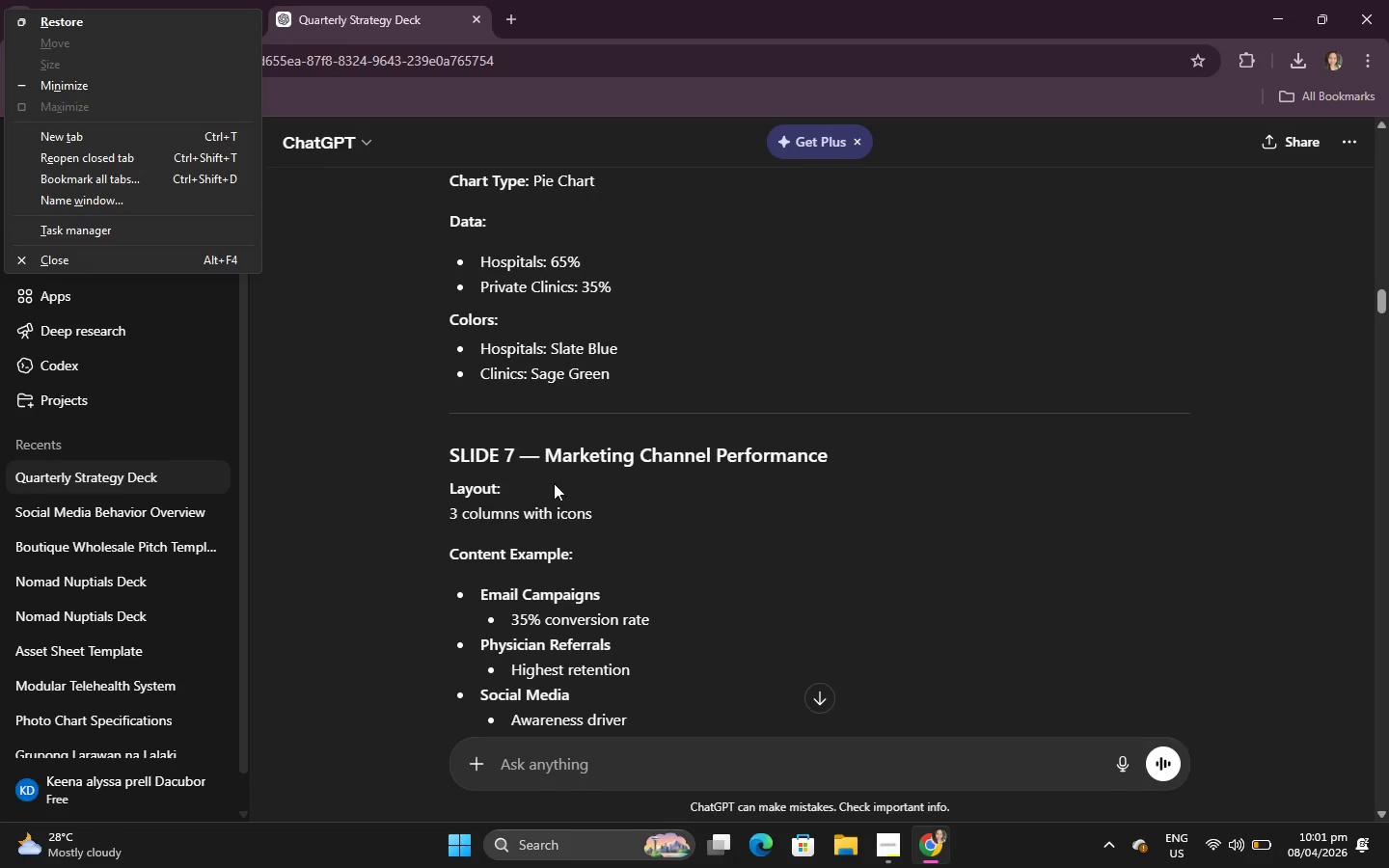 
left_click_drag(start_coordinate=[757, 479], to_coordinate=[772, 486])
 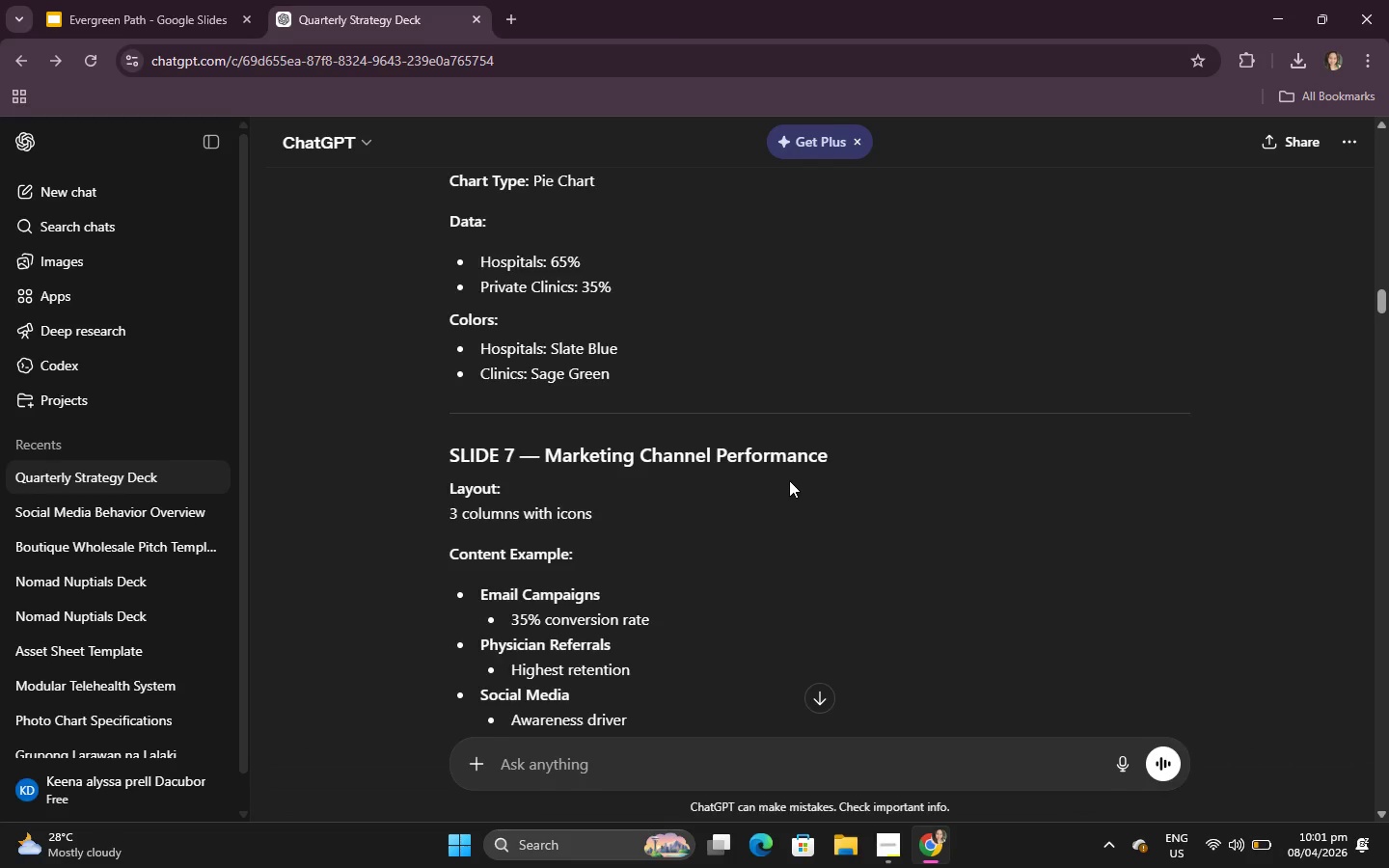 
scroll: coordinate [691, 433], scroll_direction: up, amount: 12.0
 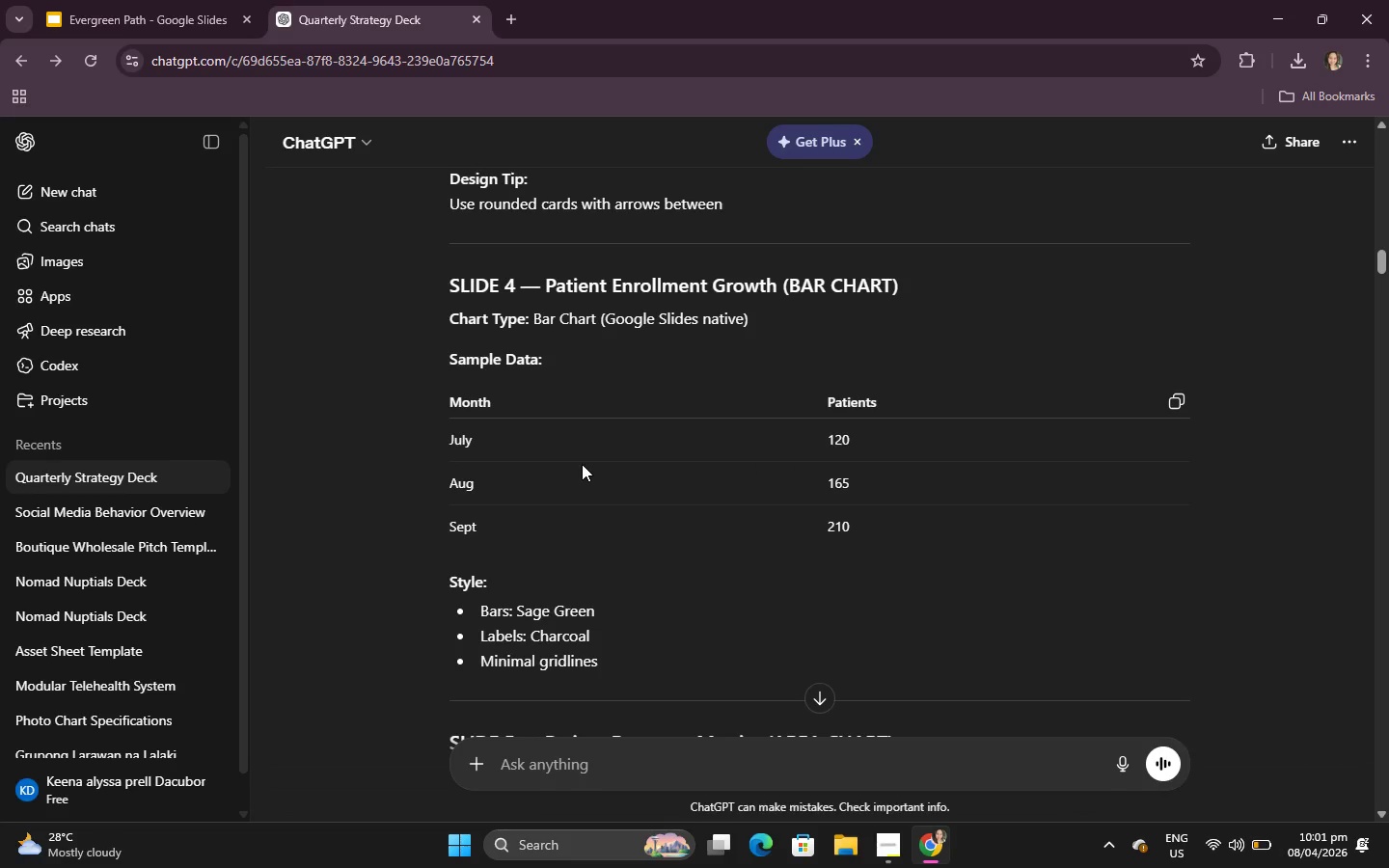 
scroll: coordinate [582, 464], scroll_direction: down, amount: 4.0
 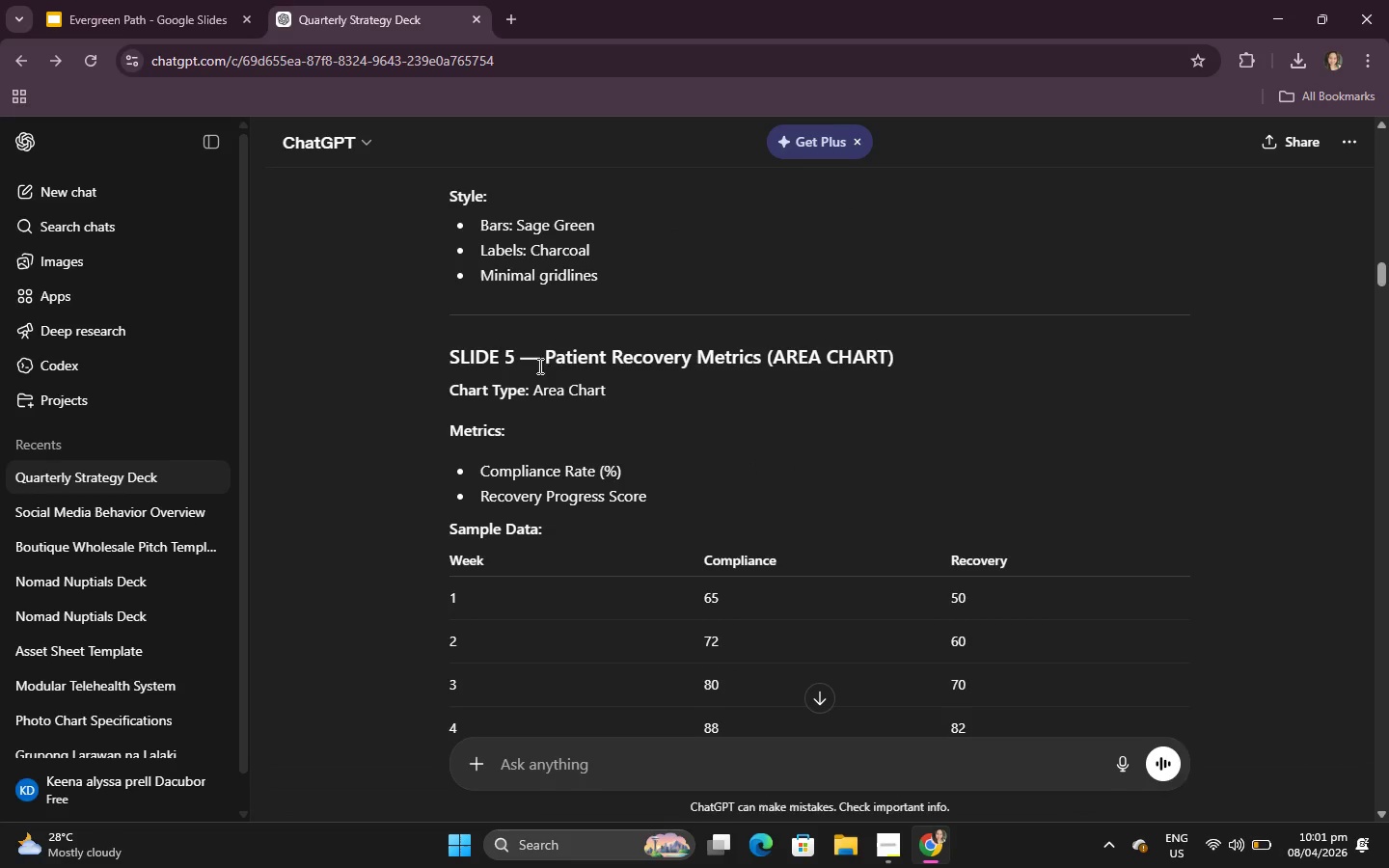 
left_click_drag(start_coordinate=[538, 366], to_coordinate=[760, 344])
 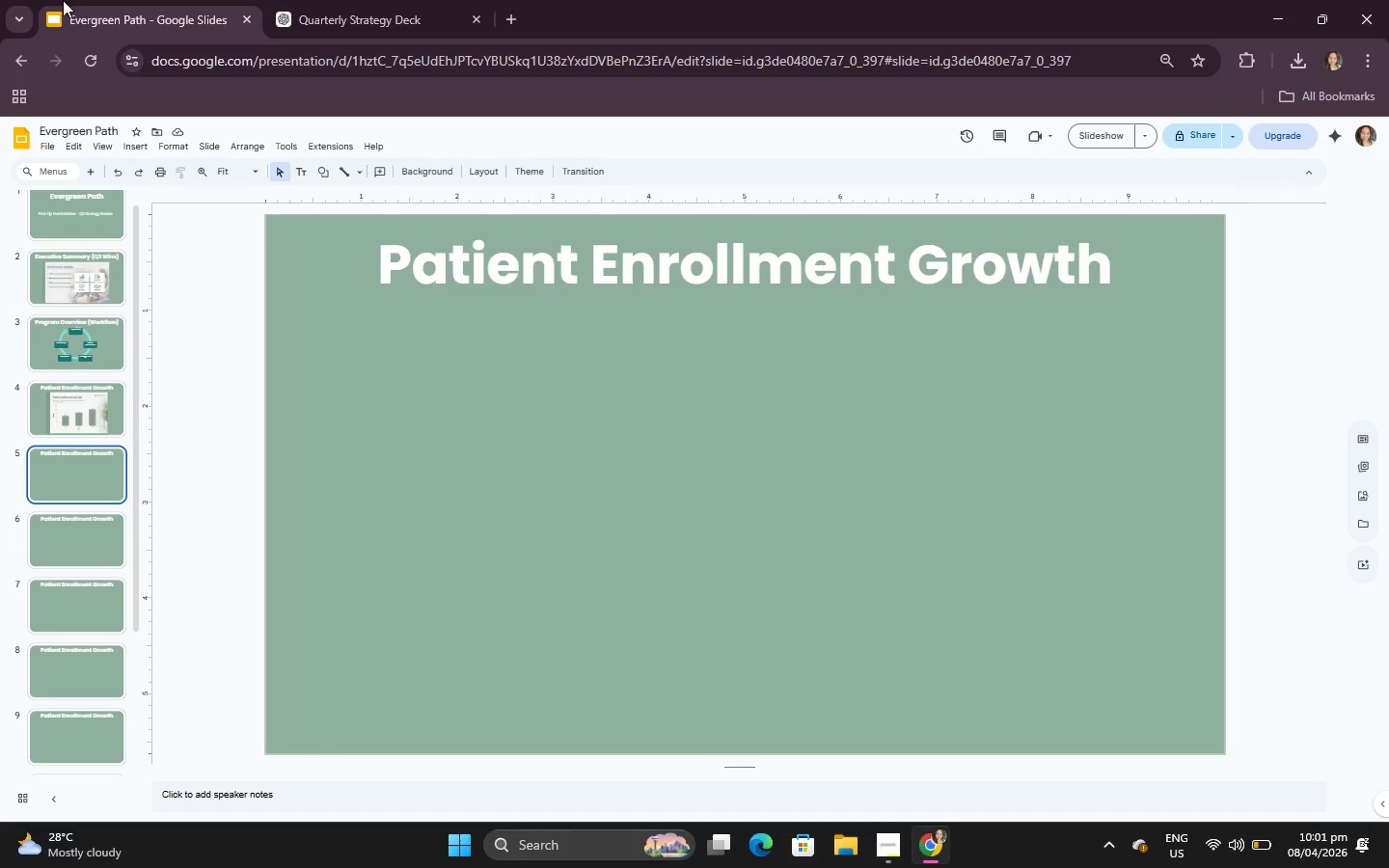 
key(Control+C)
 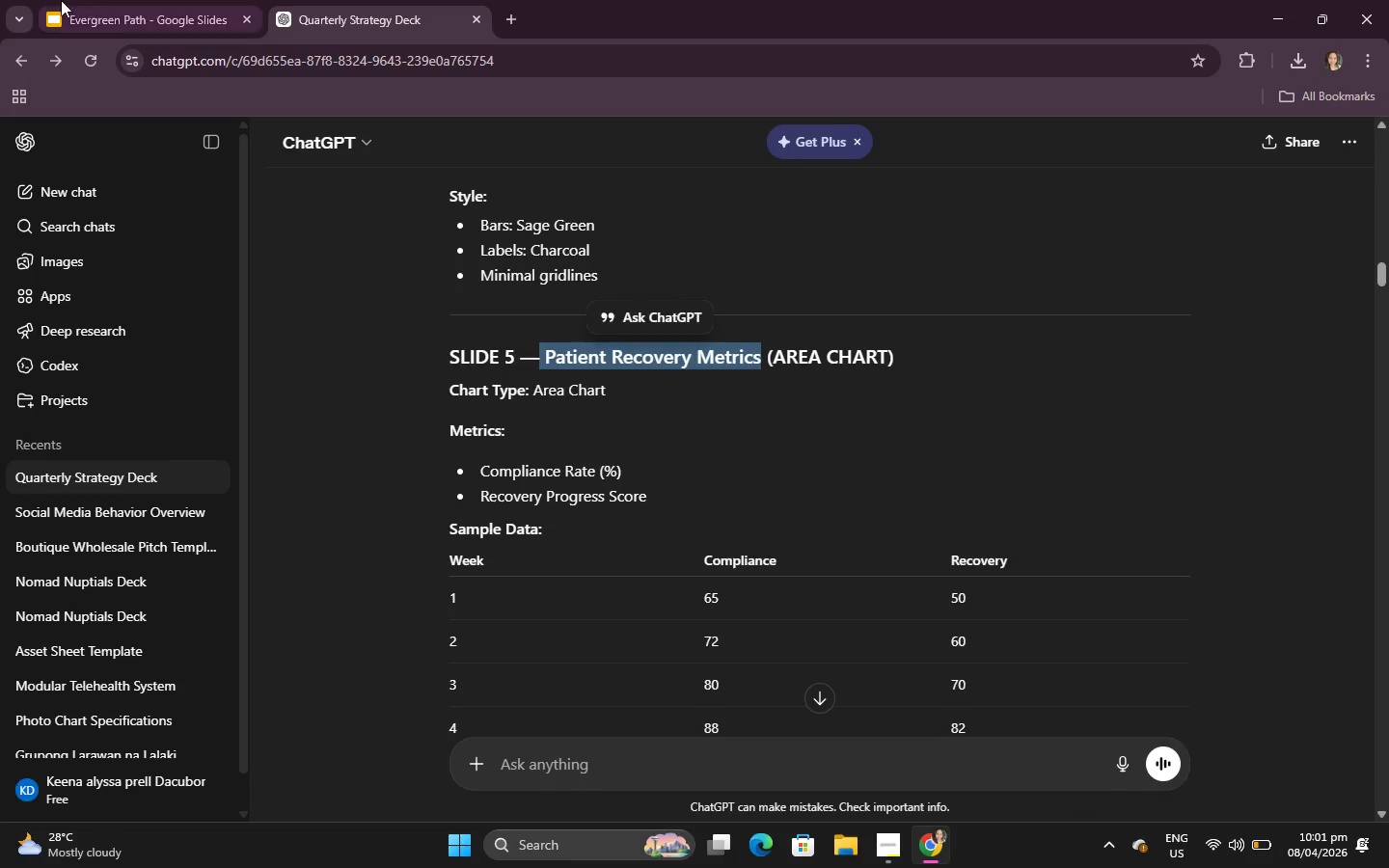 
left_click([61, 0])
 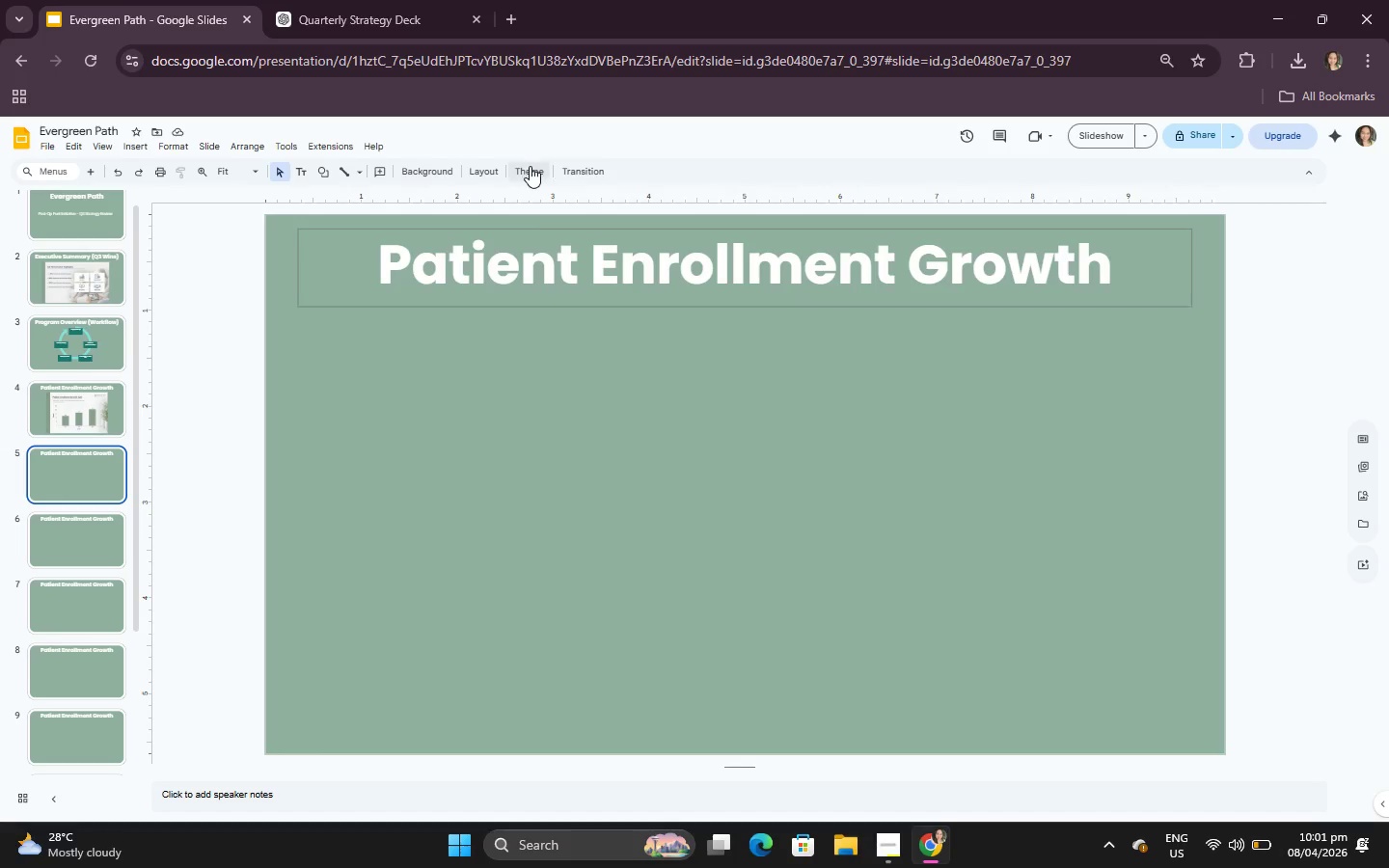 
left_click([551, 248])
 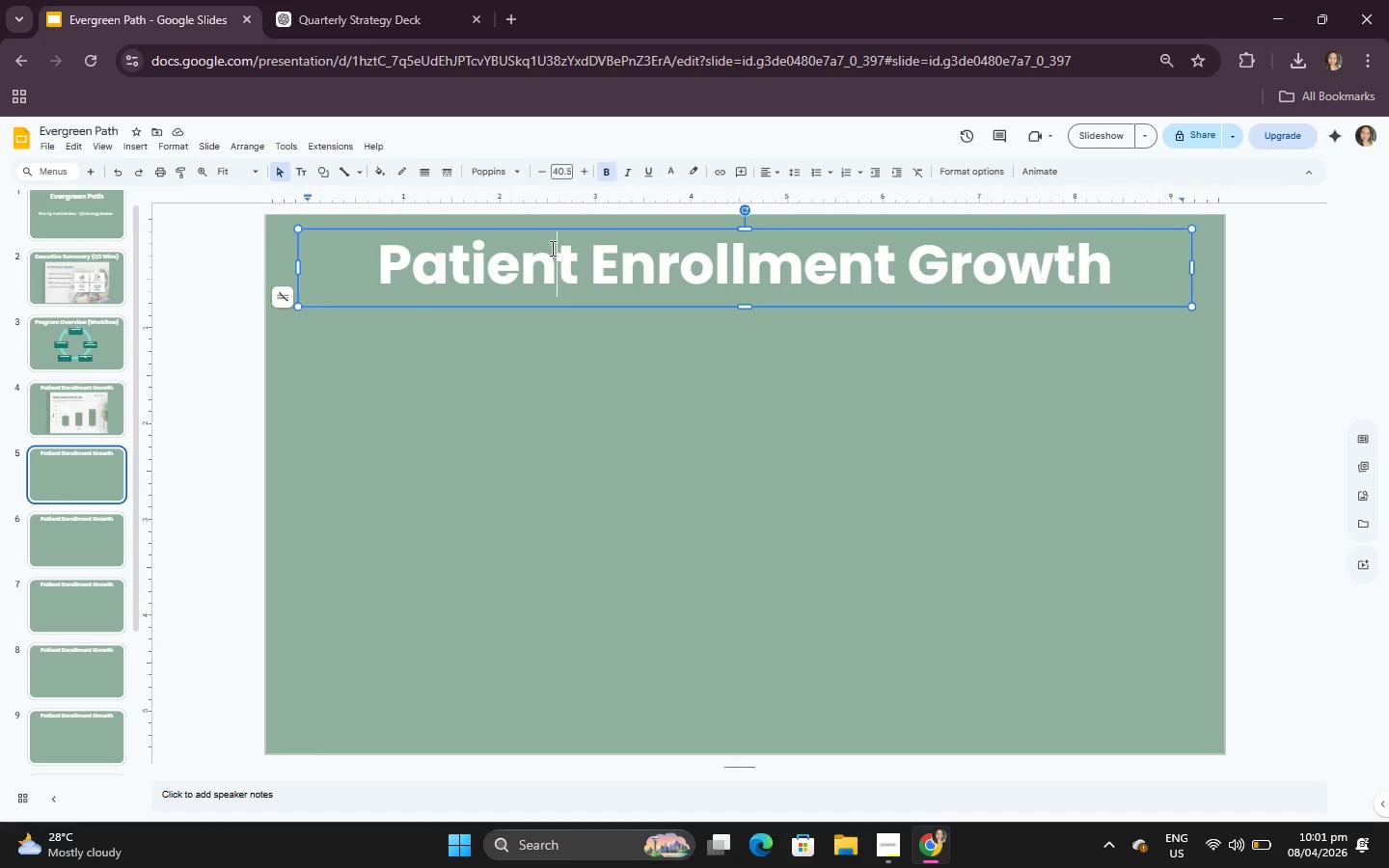 
key(Control+A)
 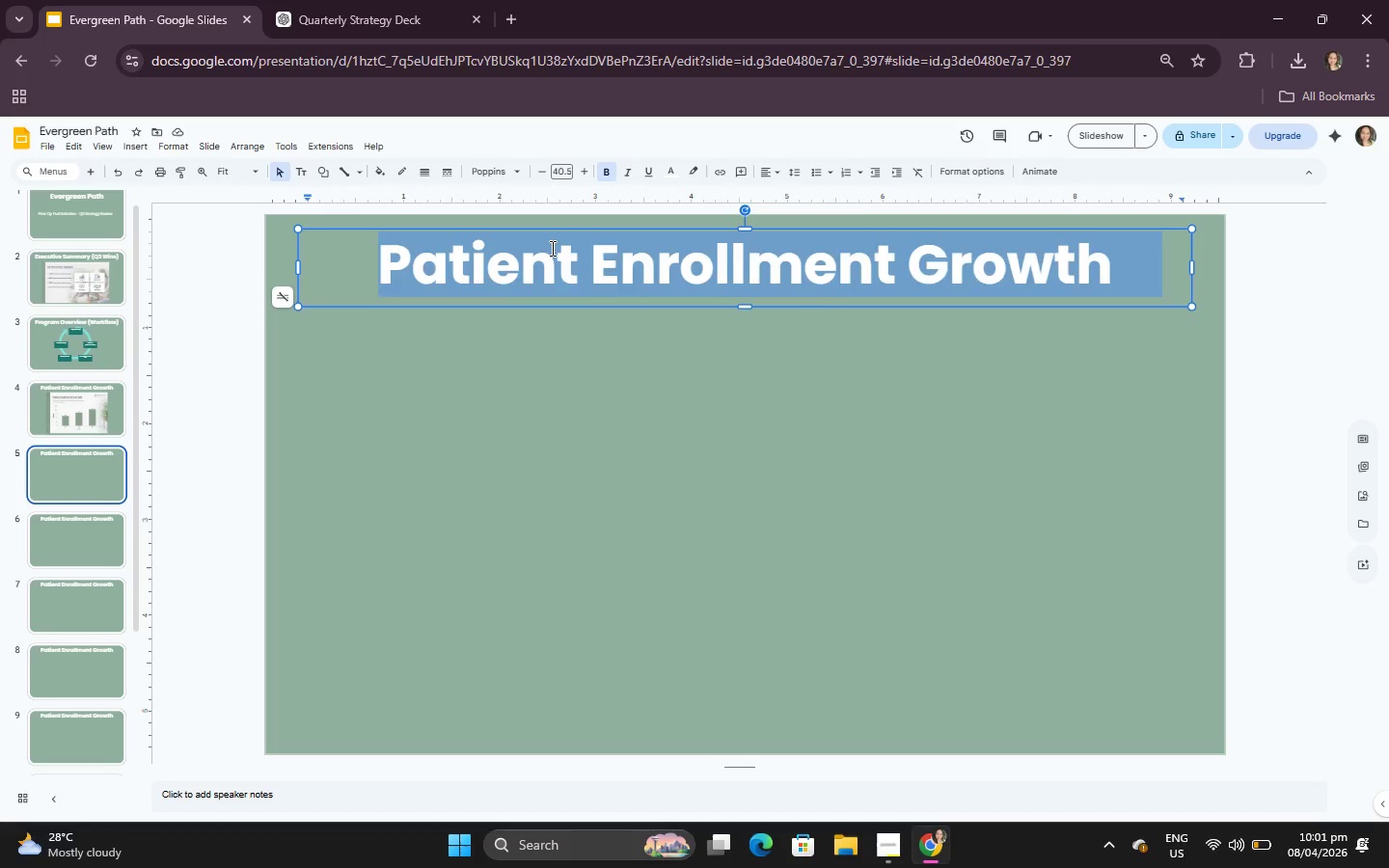 
key(Control+V)
 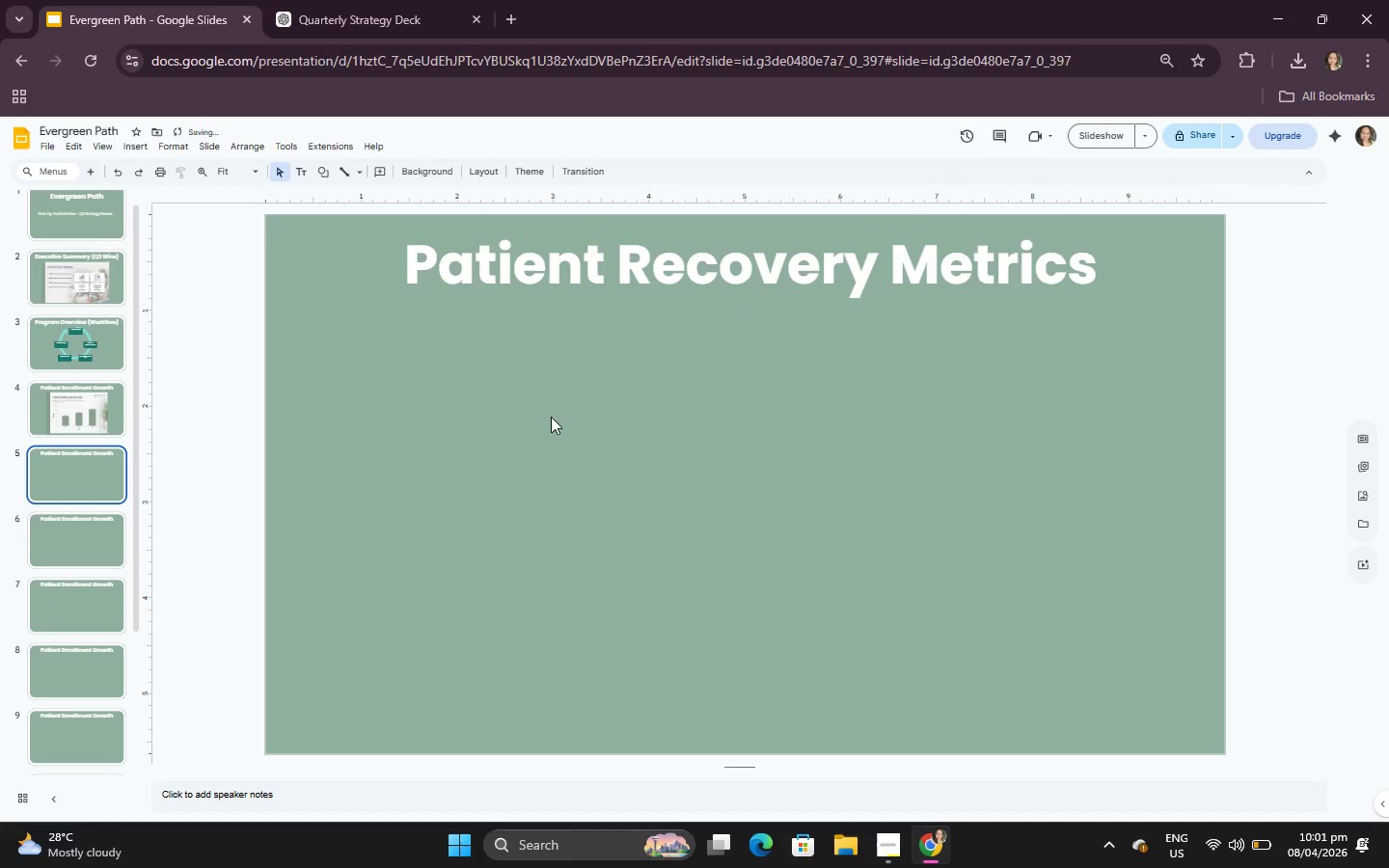 
double_click([216, 0])
 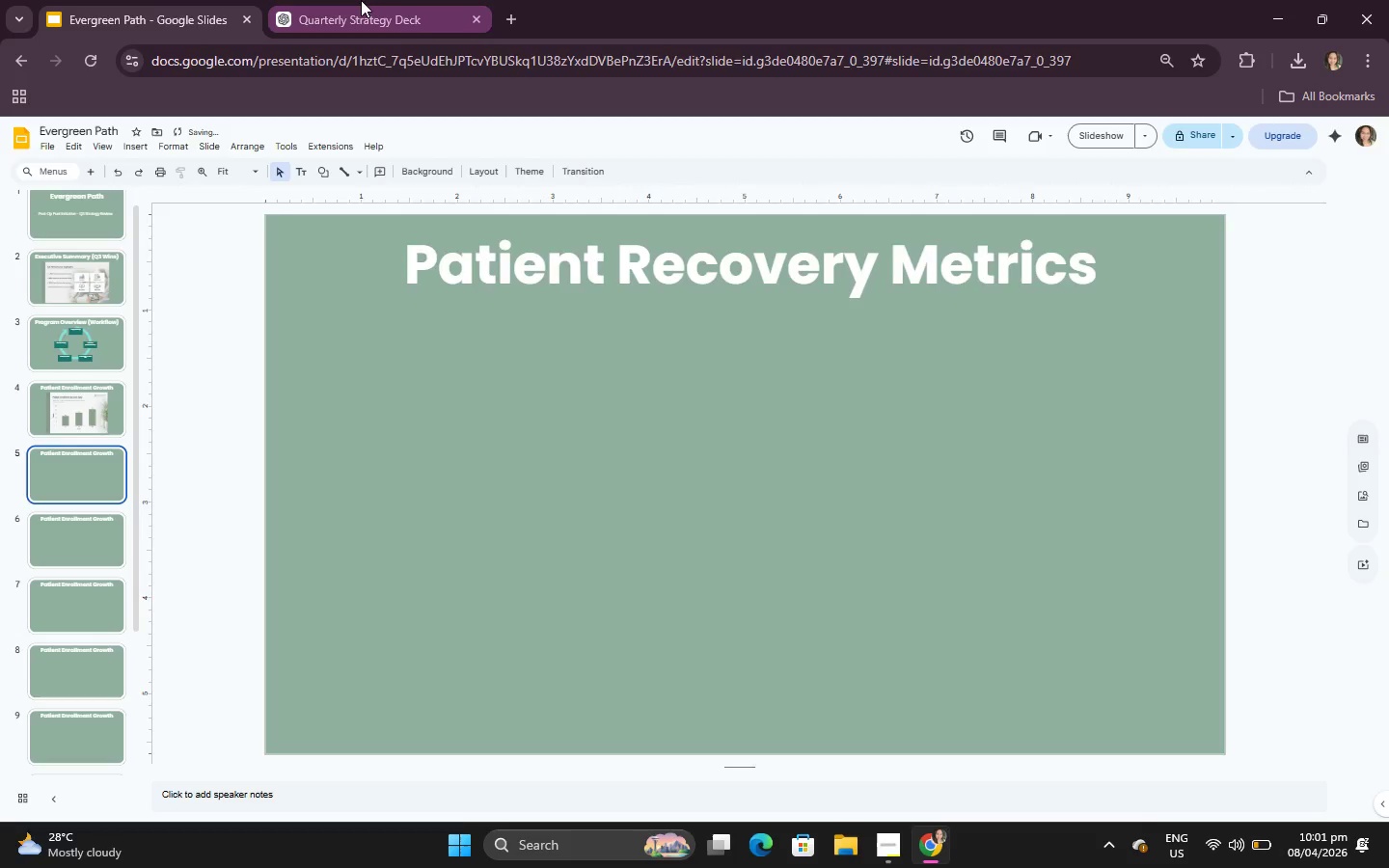 
left_click([361, 0])
 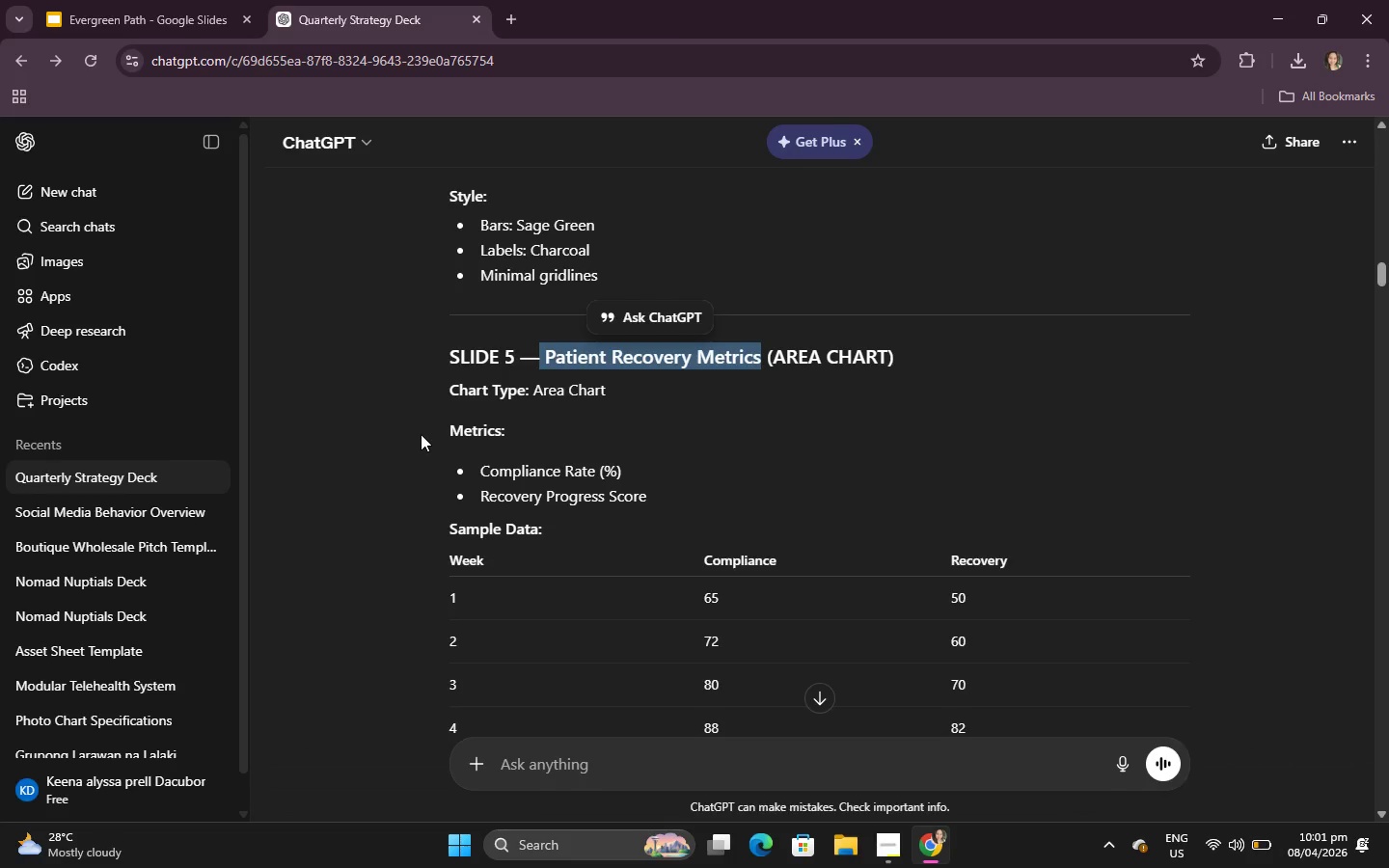 
scroll: coordinate [421, 434], scroll_direction: down, amount: 1.0
 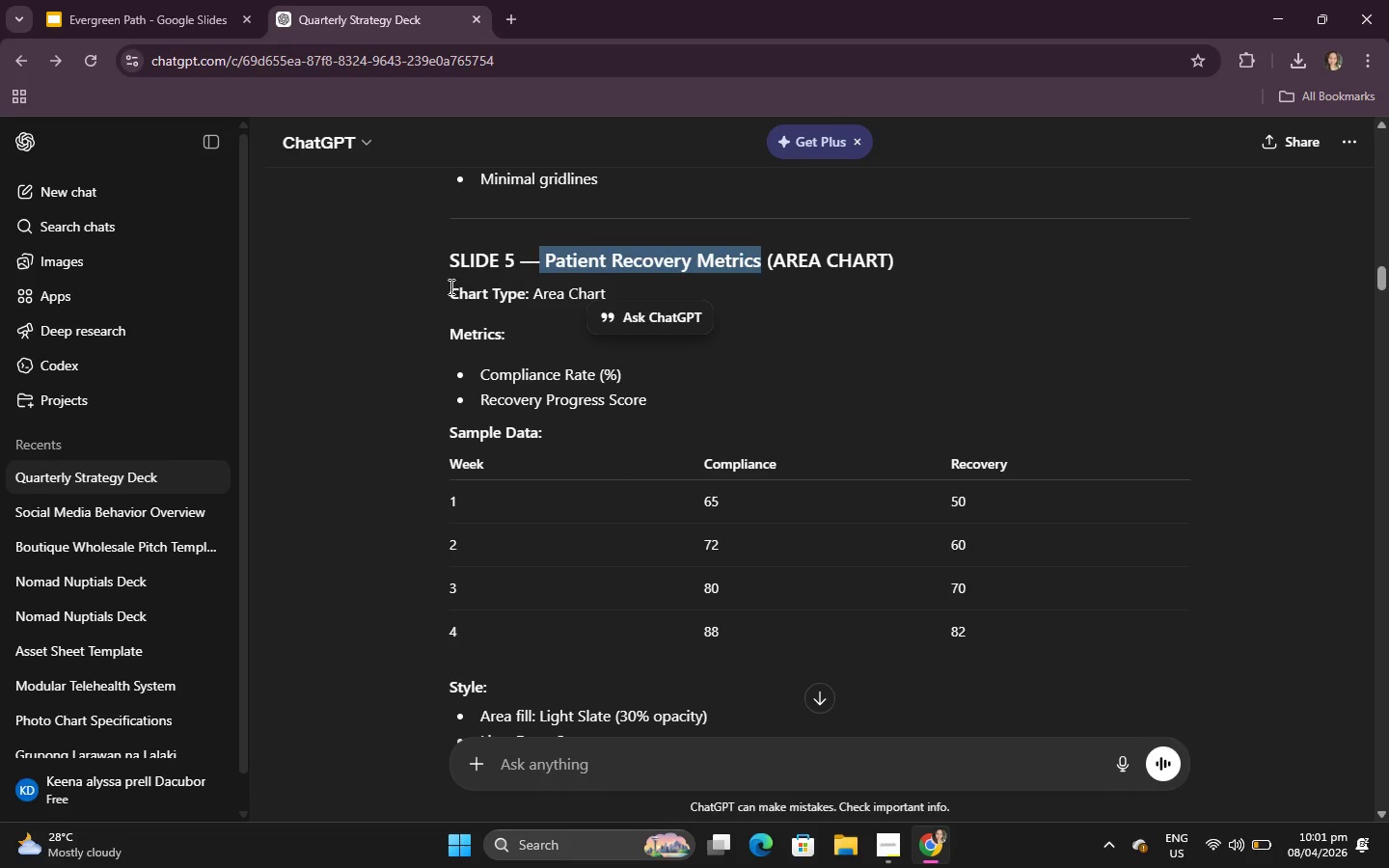 
left_click_drag(start_coordinate=[433, 286], to_coordinate=[914, 643])
 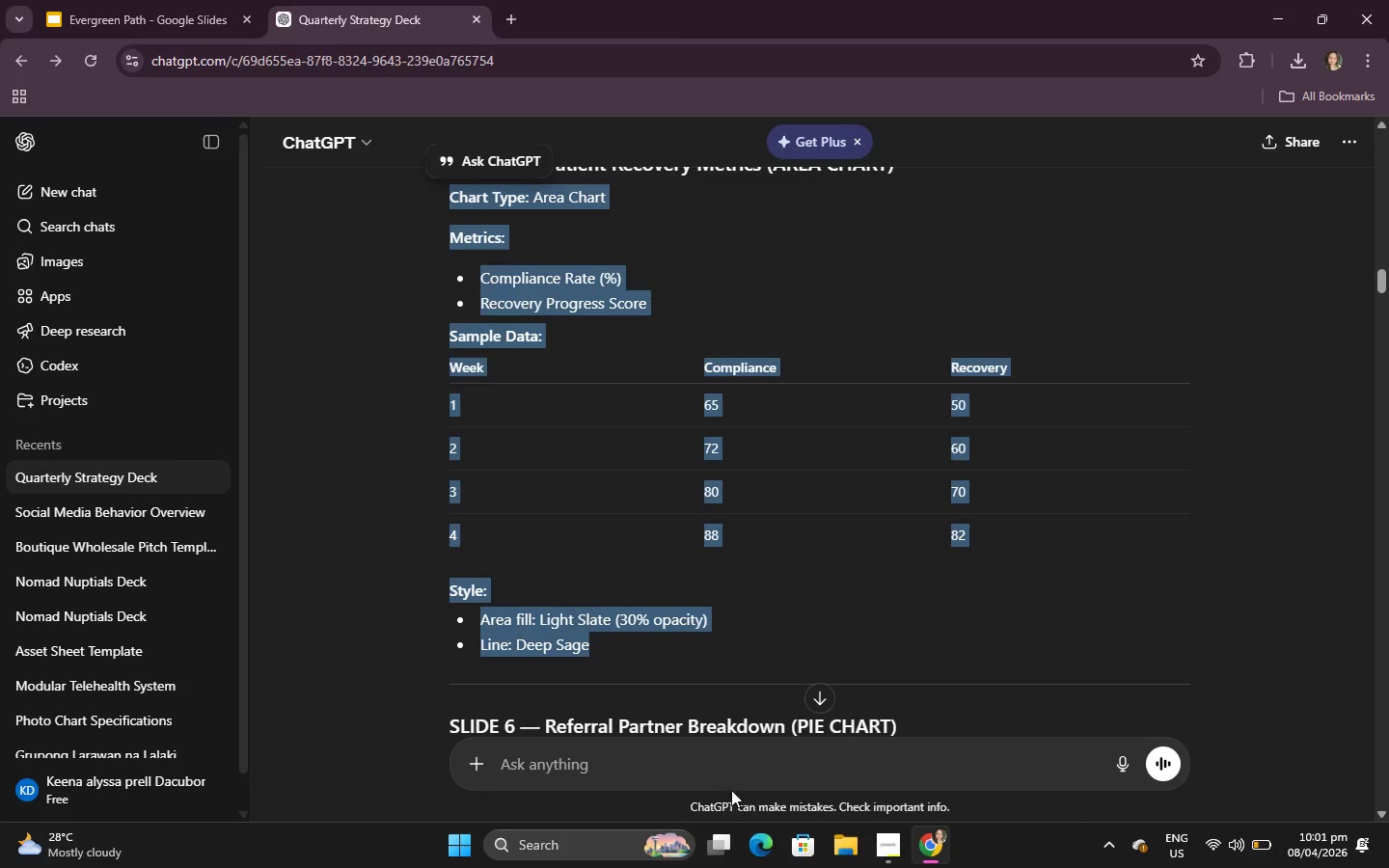 
scroll: coordinate [799, 550], scroll_direction: down, amount: 1.0
 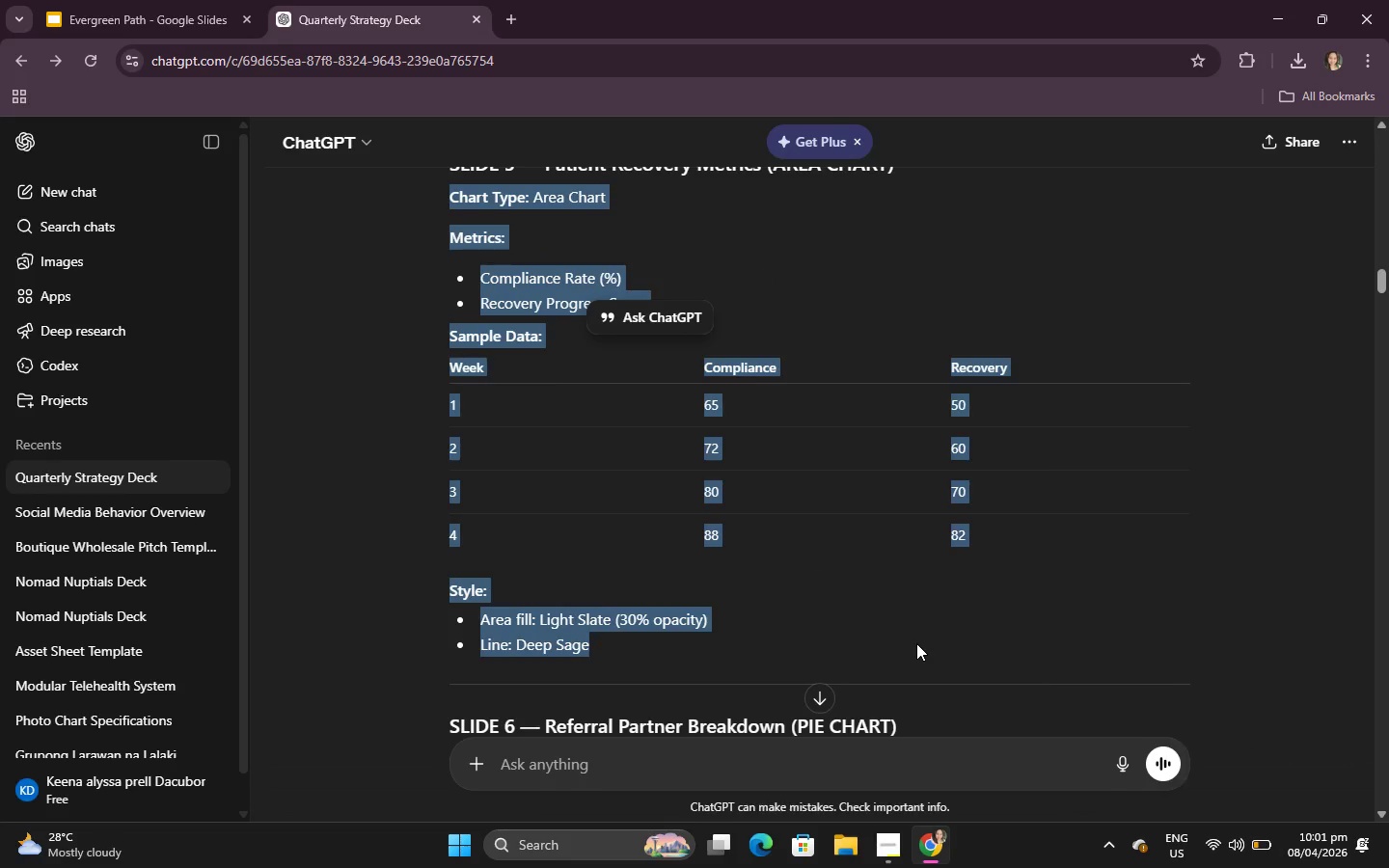 
key(Control+C)
 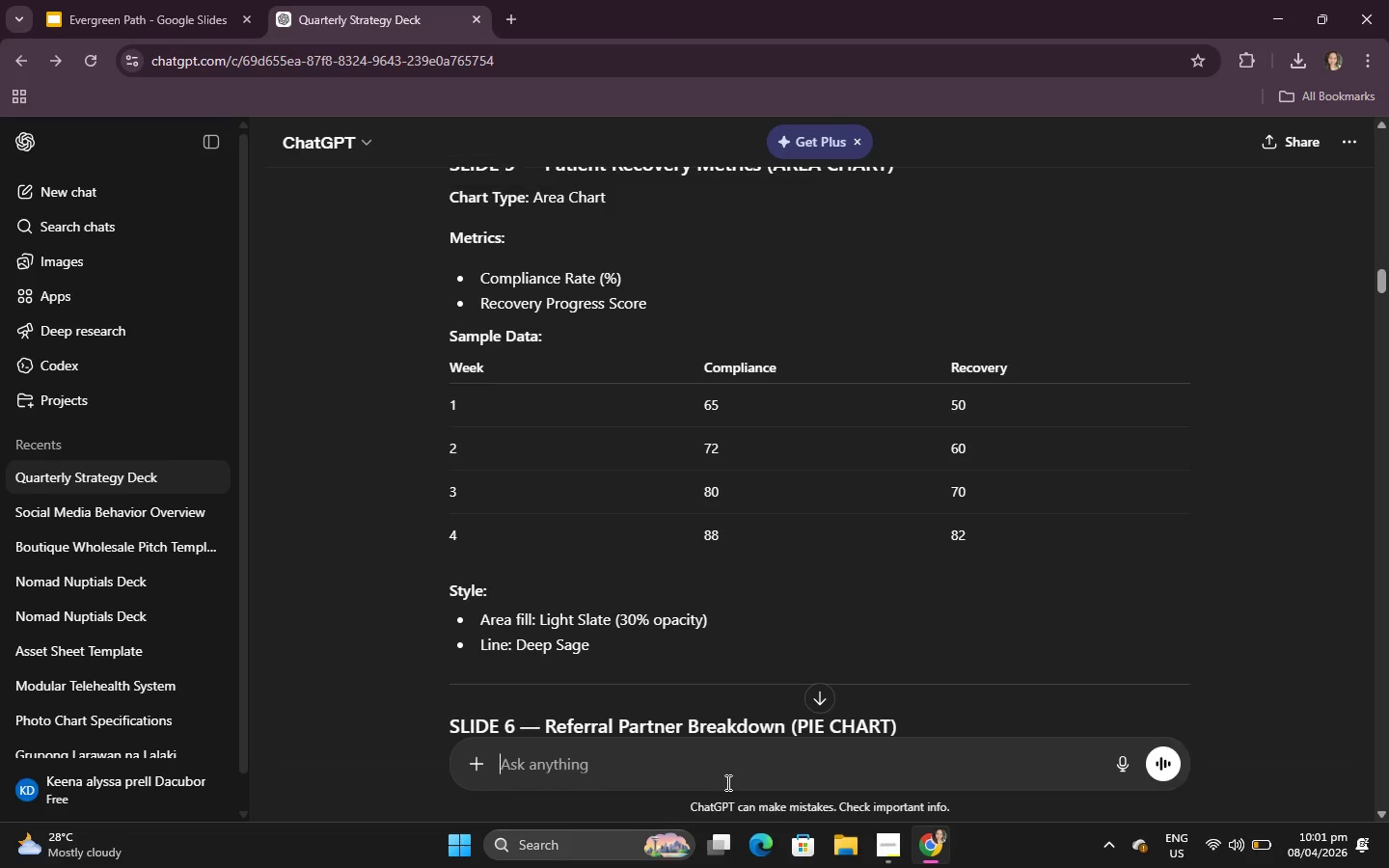 
type( A)
key(Backspace)
type(MAKE THIS AS A PHOYO )
key(Backspace)
key(Backspace)
key(Backspace)
type(TO AREA CHSA)
key(Backspace)
key(Backspace)
type(ART USING THE STYLE AND DARA)
key(Backspace)
key(Backspace)
type(TA )
 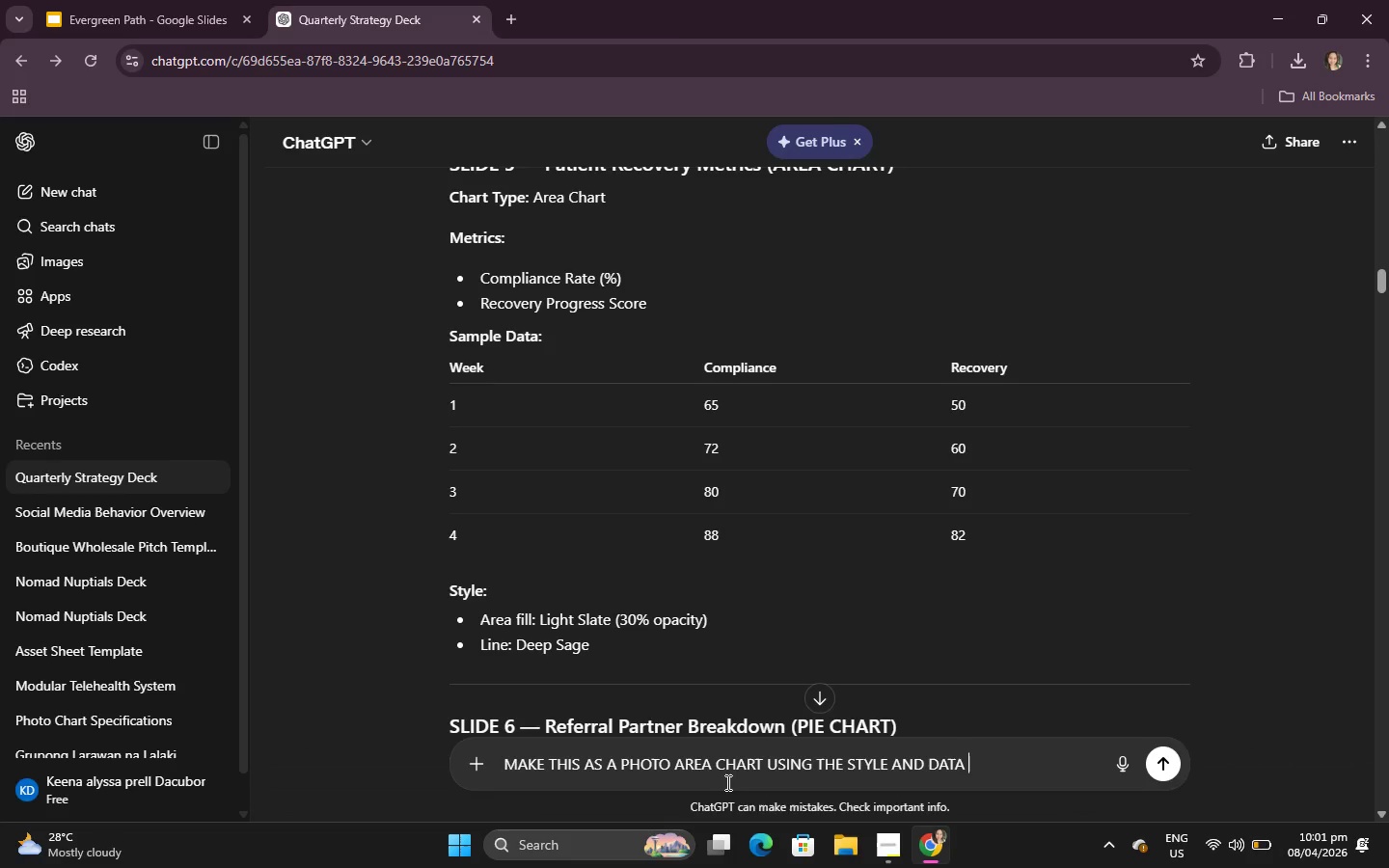 
key(Control+ControlLeft)
 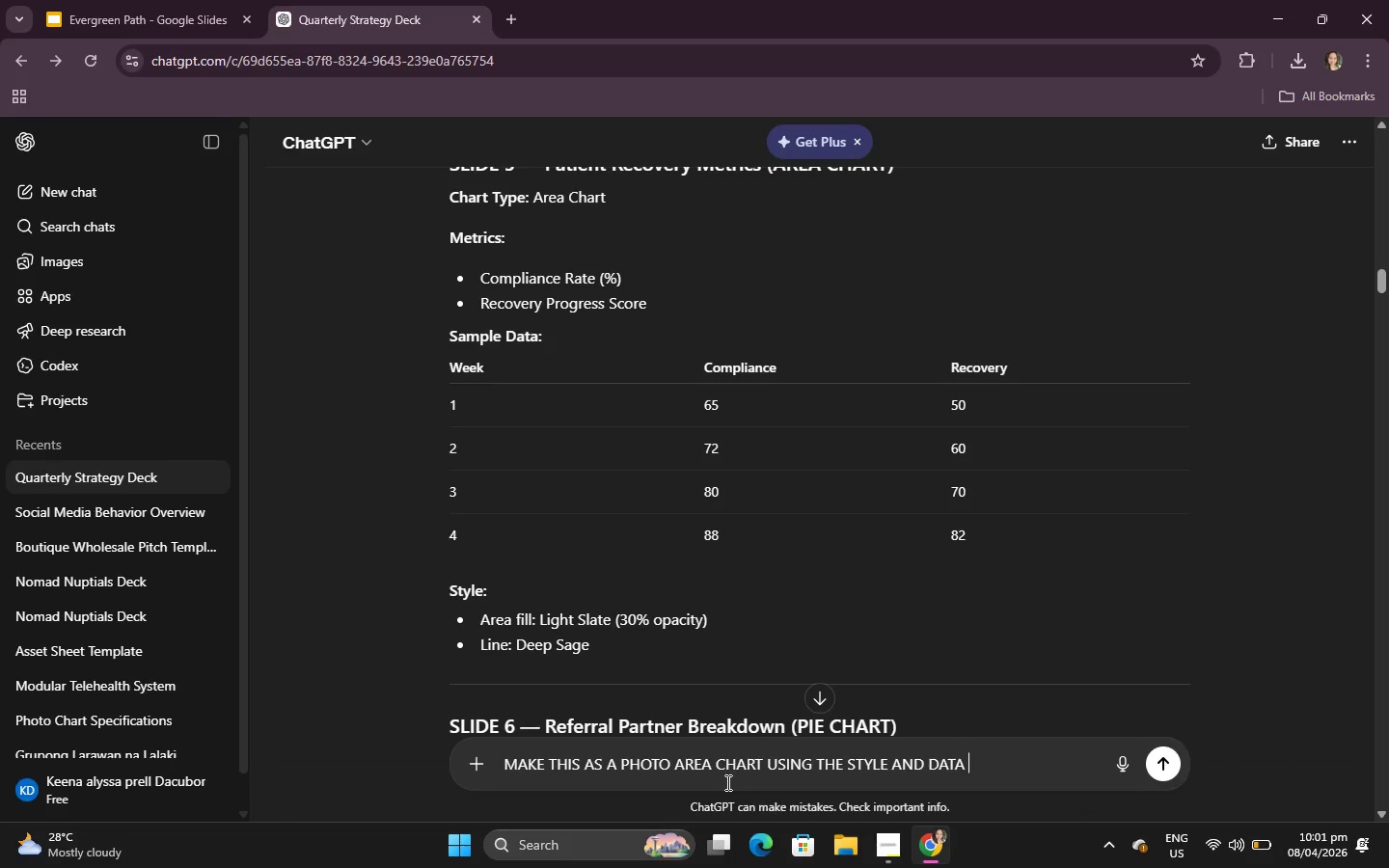 
key(Control+V)
 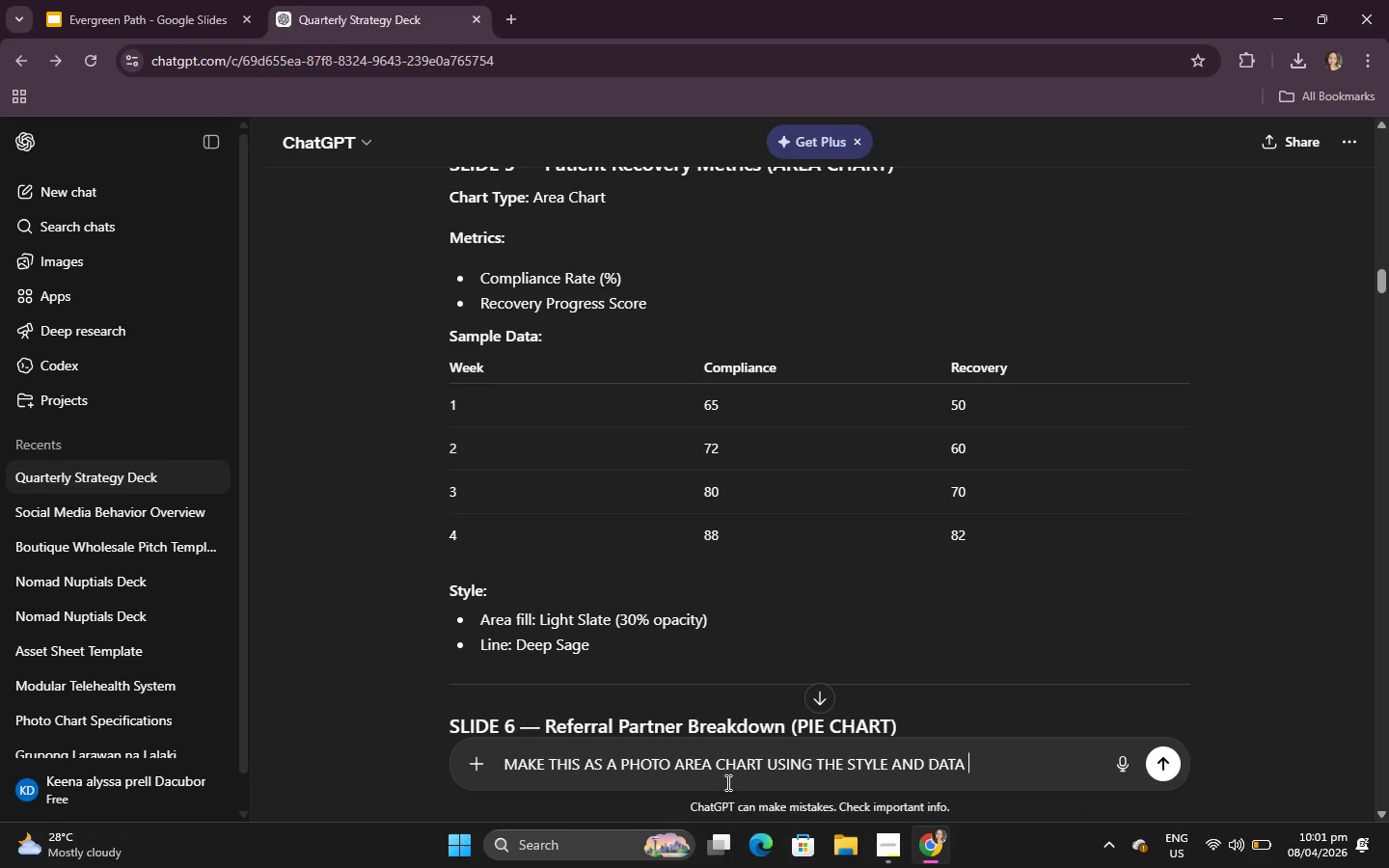 
key(Enter)
 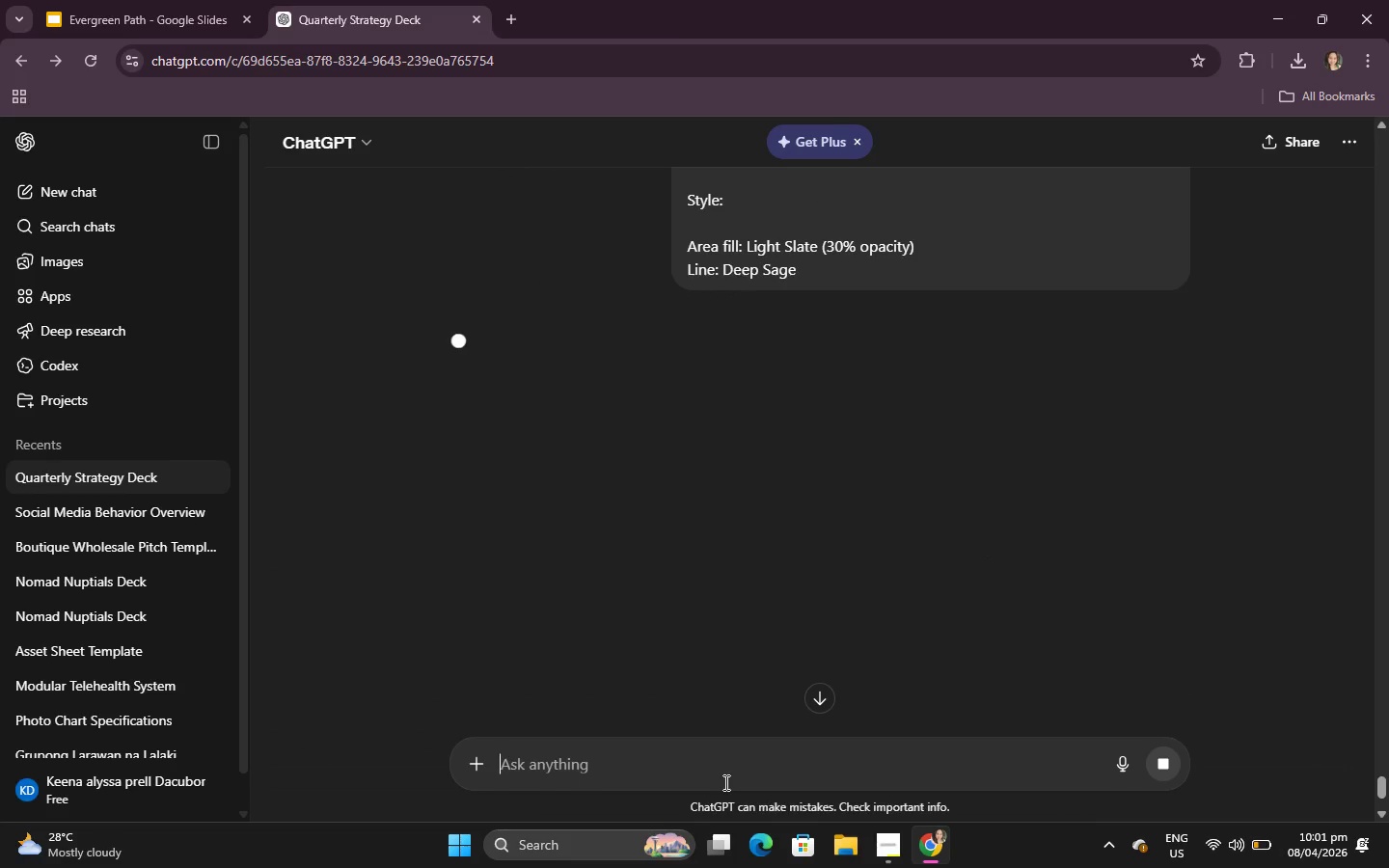 
left_click([241, 0])